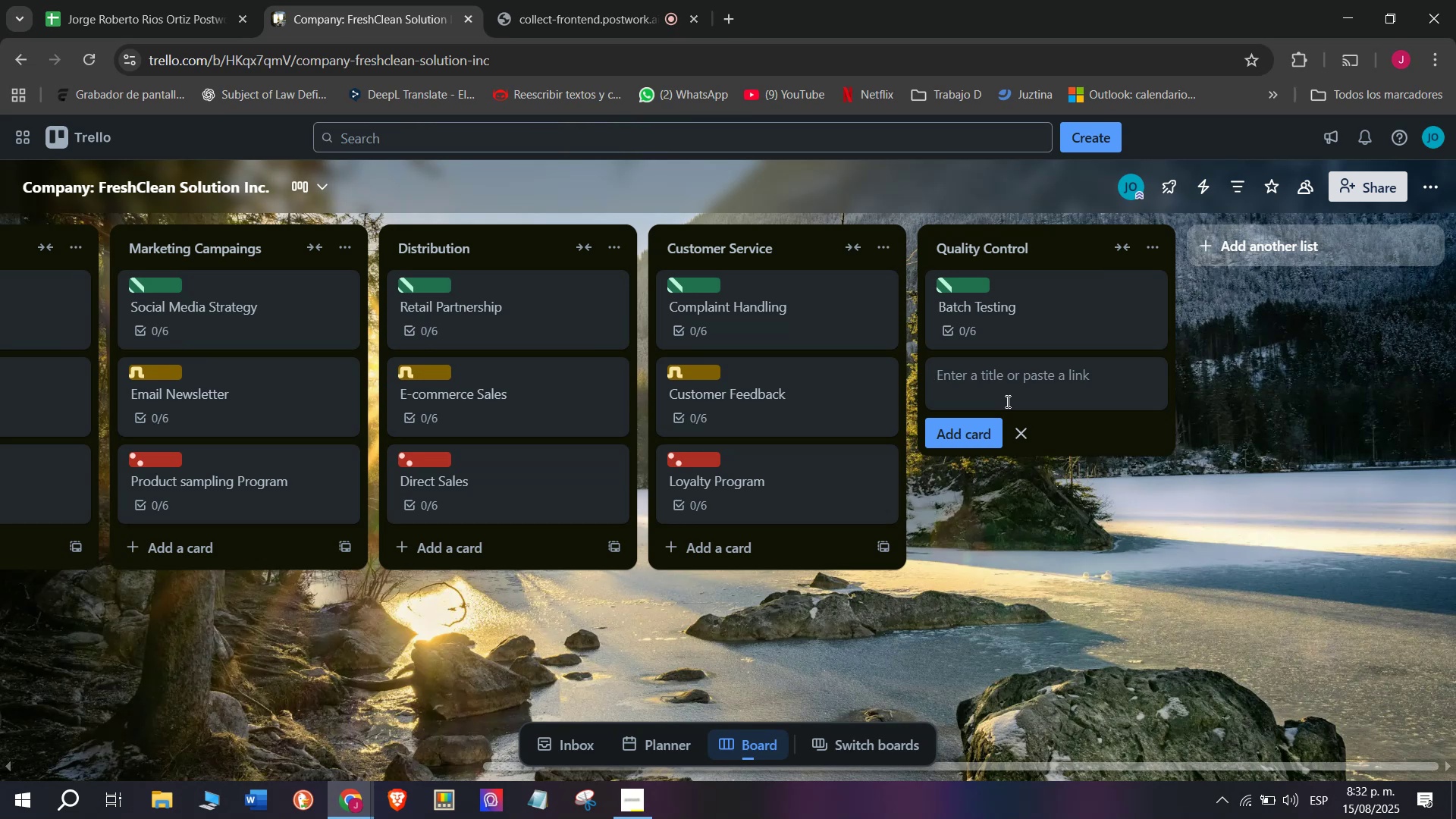 
key(CapsLock)
 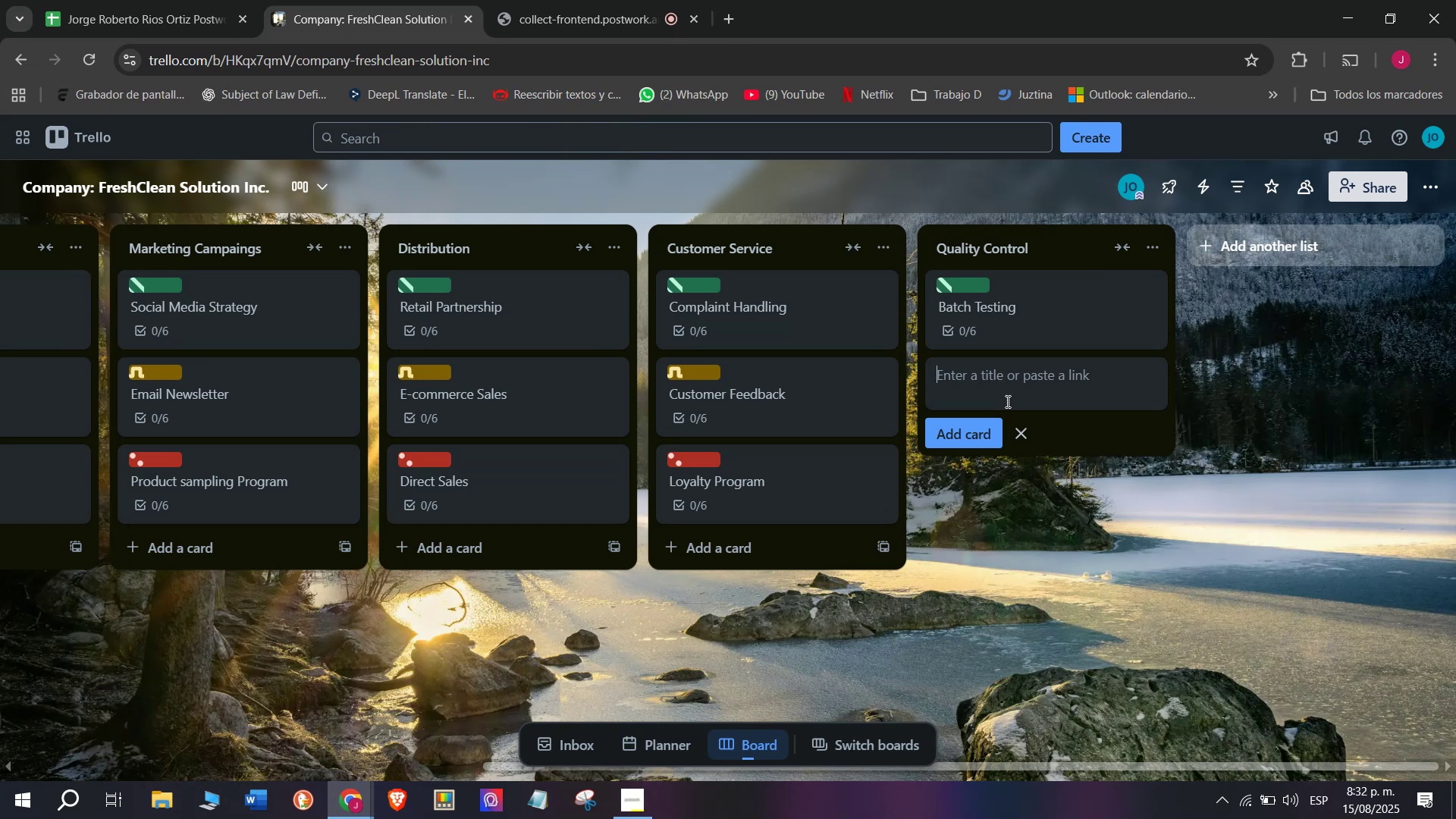 
key(S)
 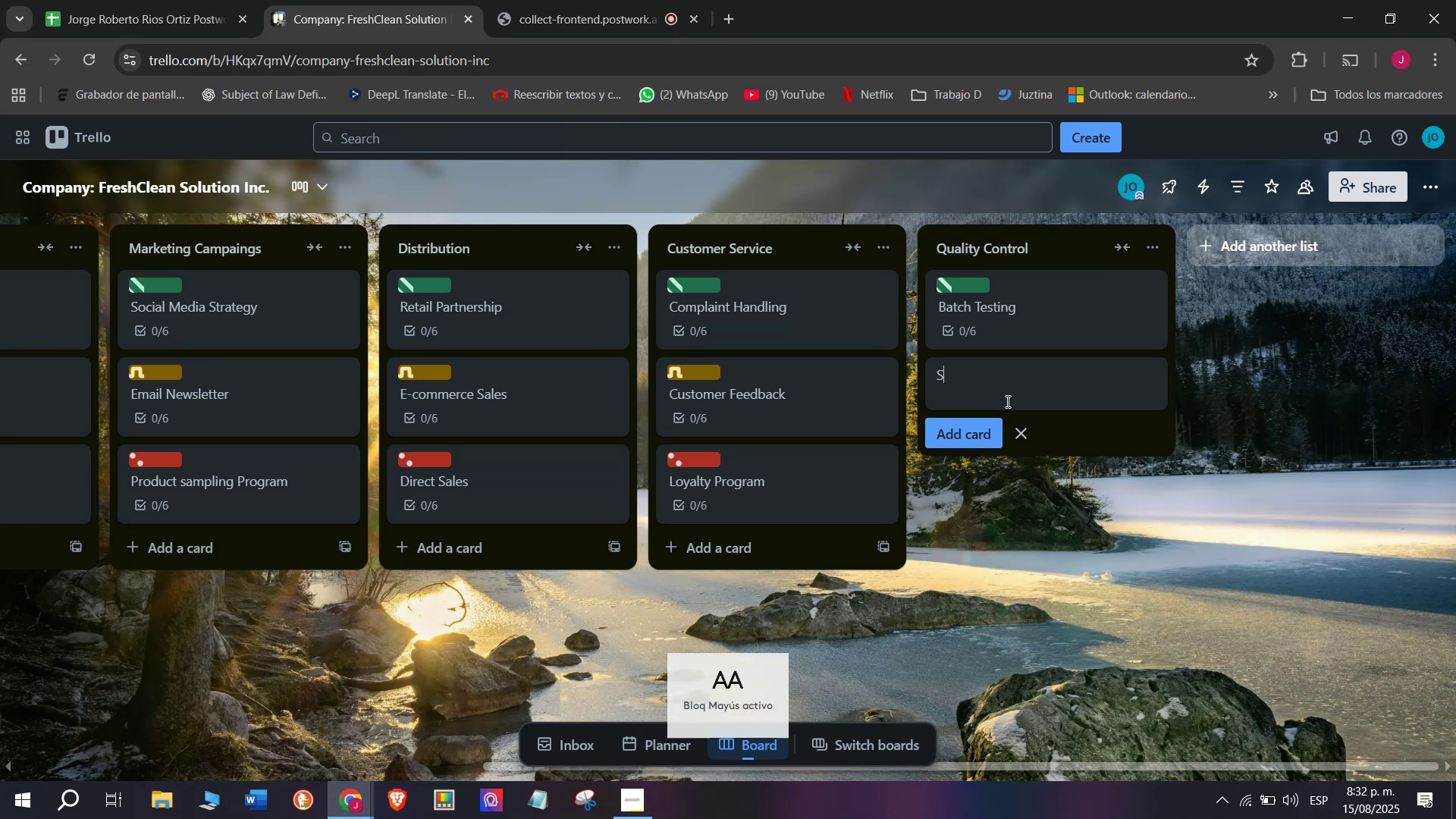 
key(CapsLock)
 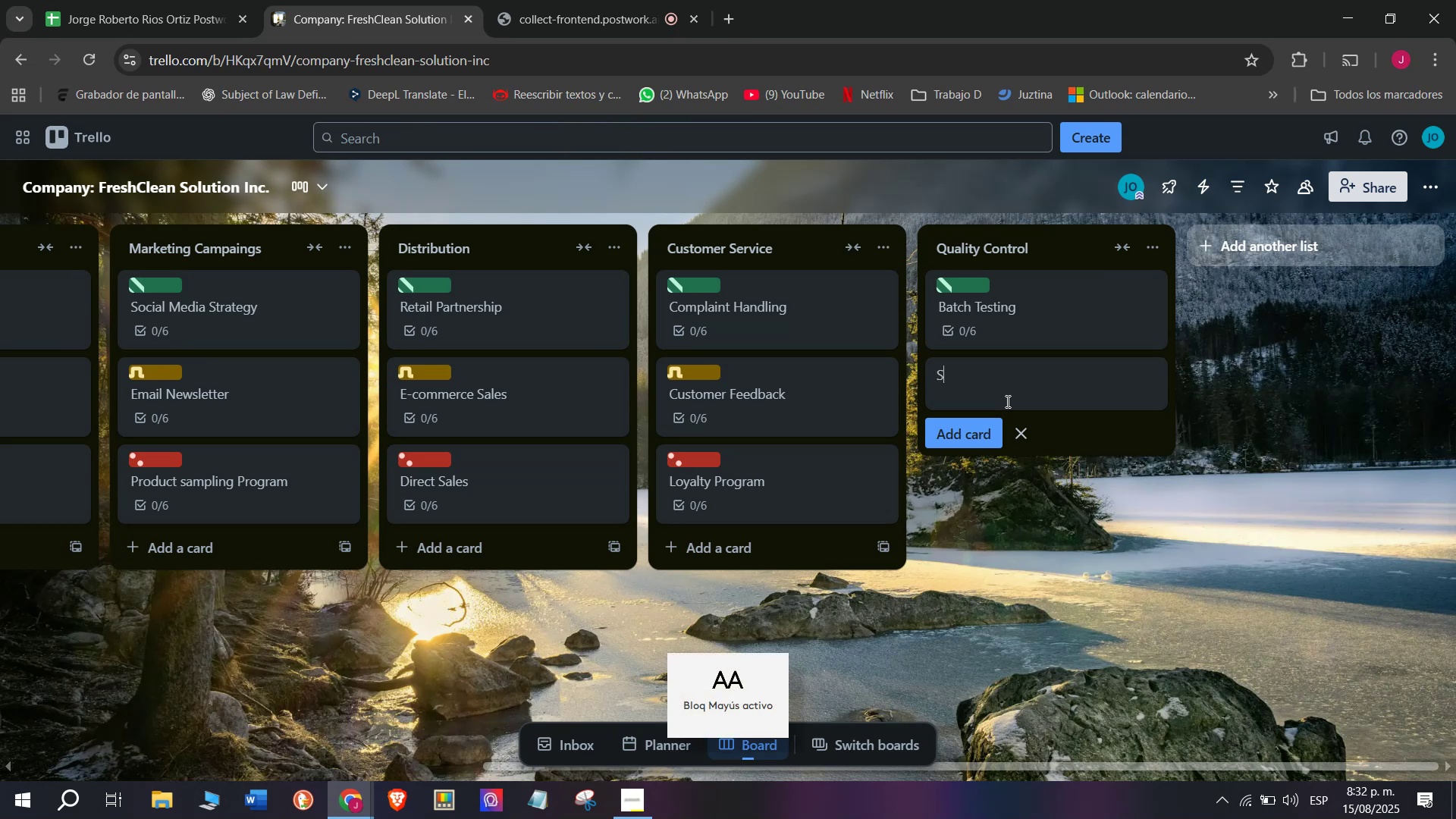 
key(A)
 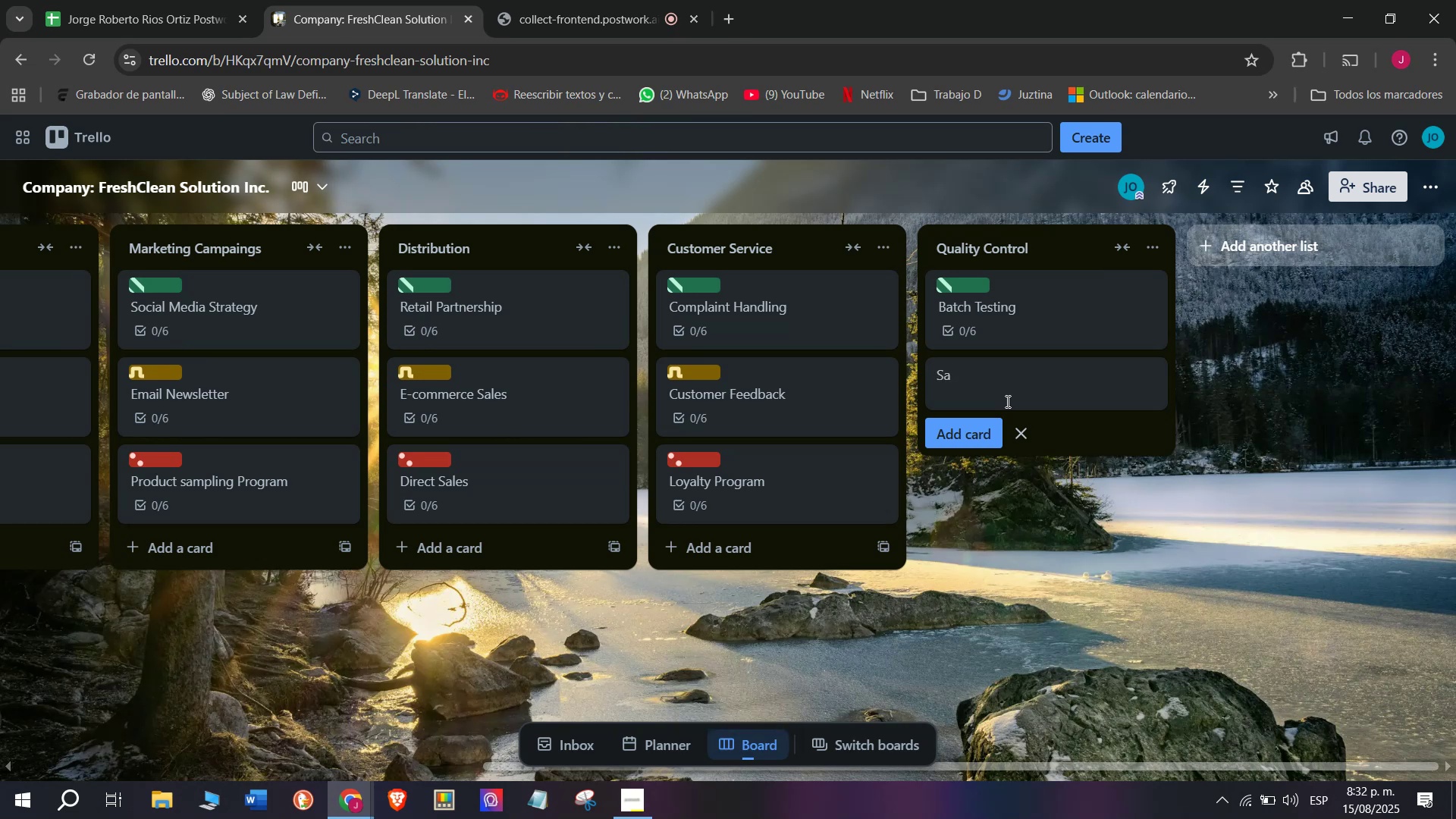 
type(fety Compleanc)
key(Backspace)
key(Backspace)
key(Backspace)
key(Backspace)
type(iance)
 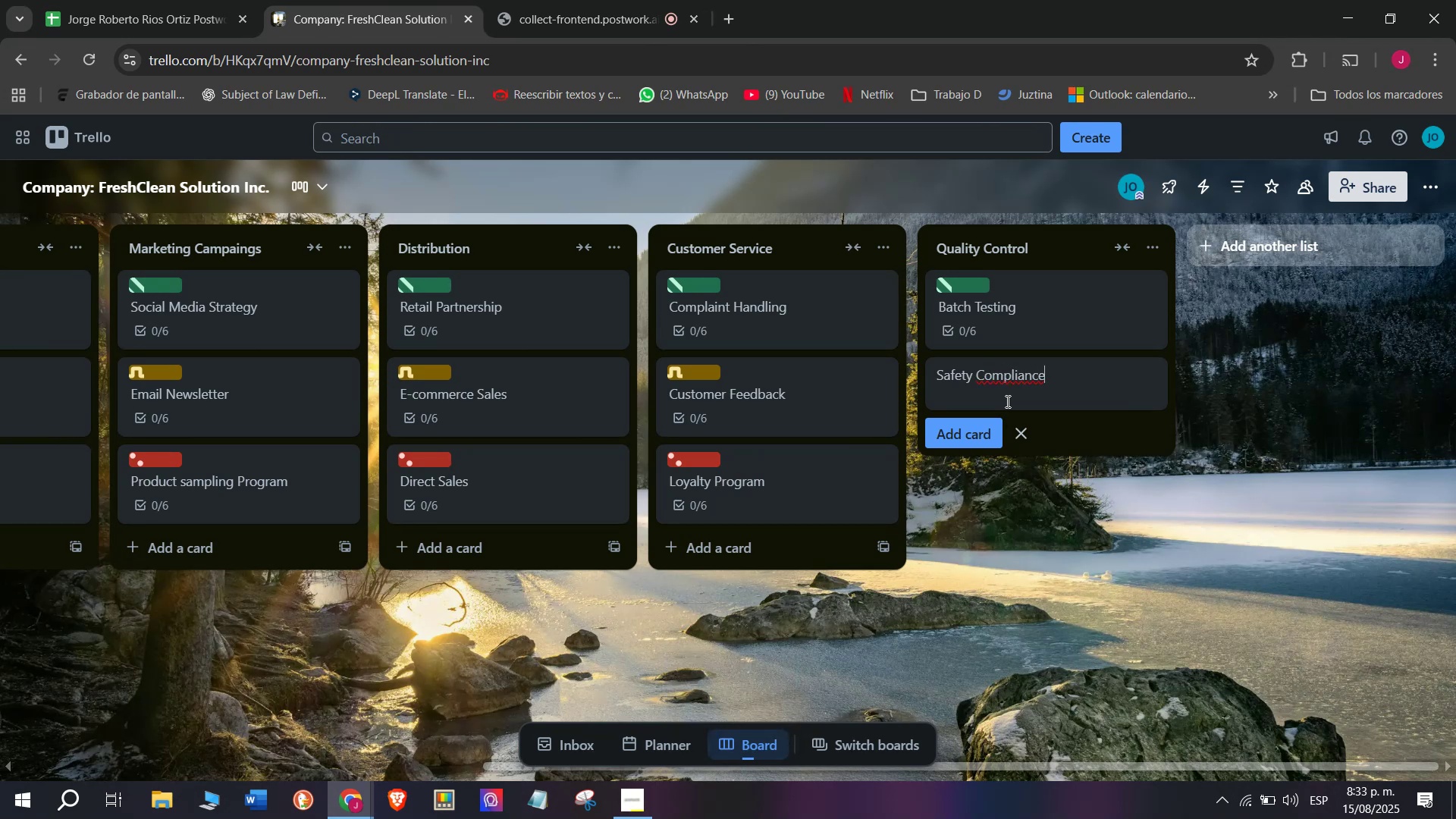 
key(Enter)
 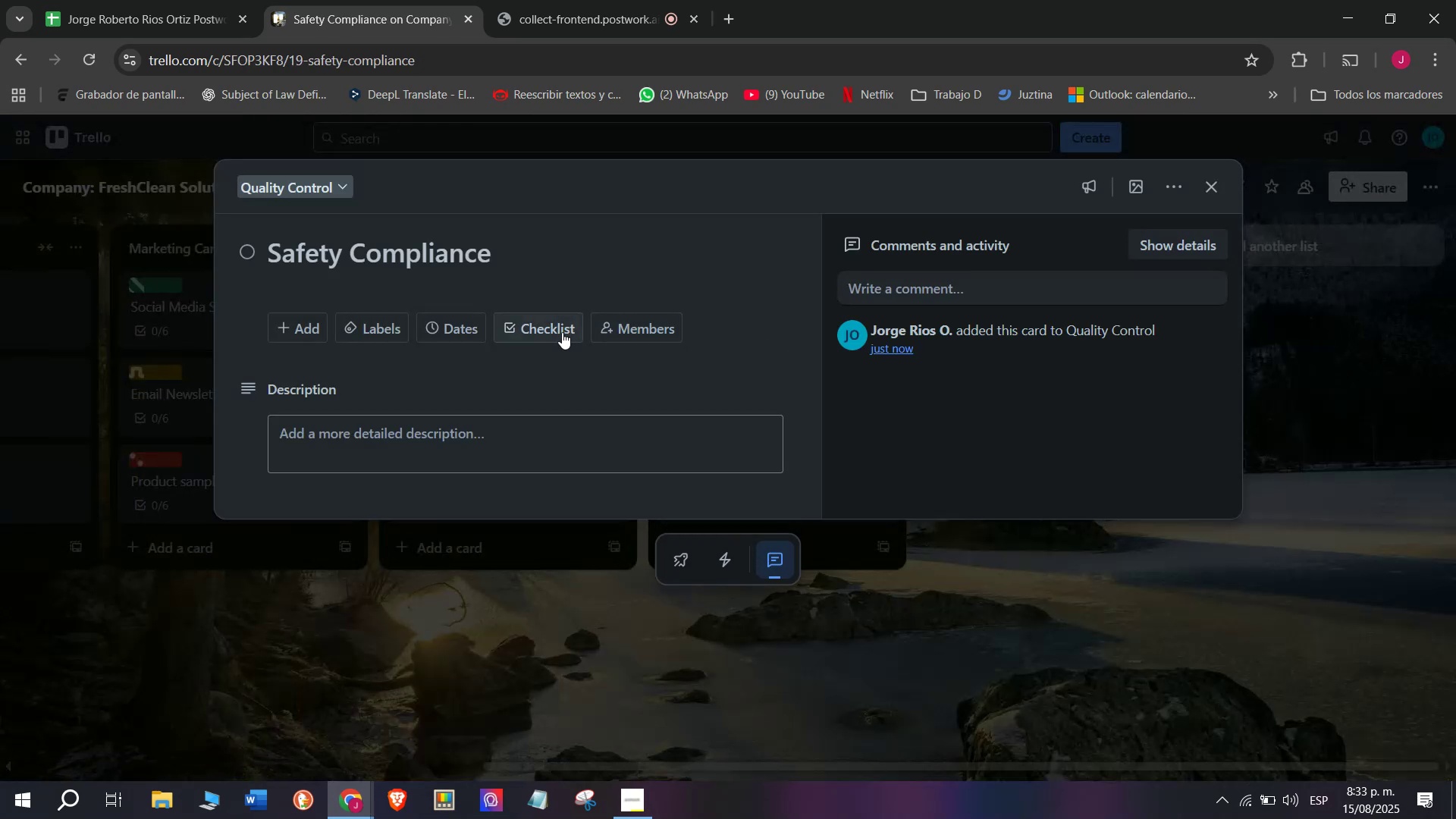 
left_click([547, 566])
 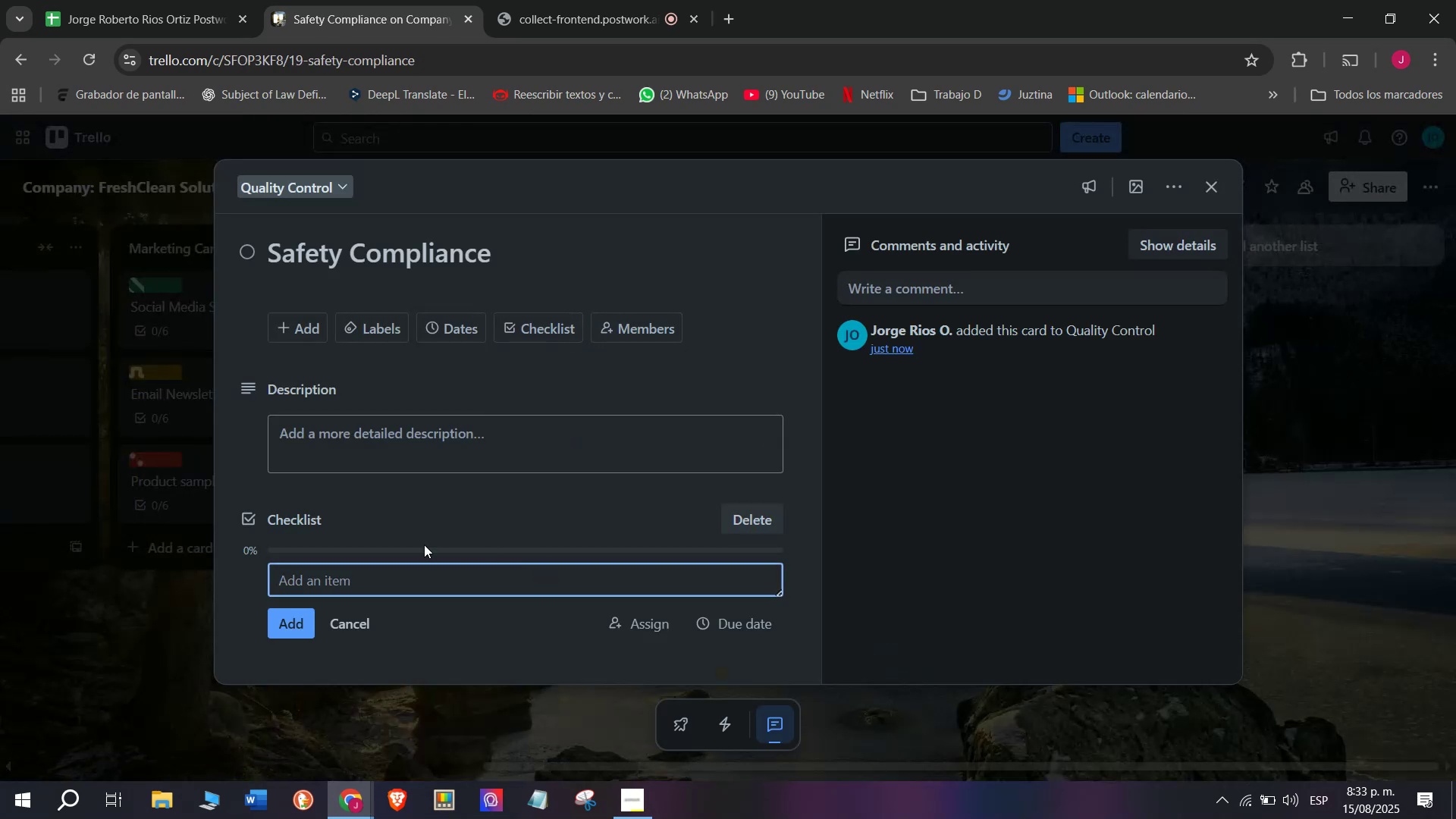 
left_click([427, 576])
 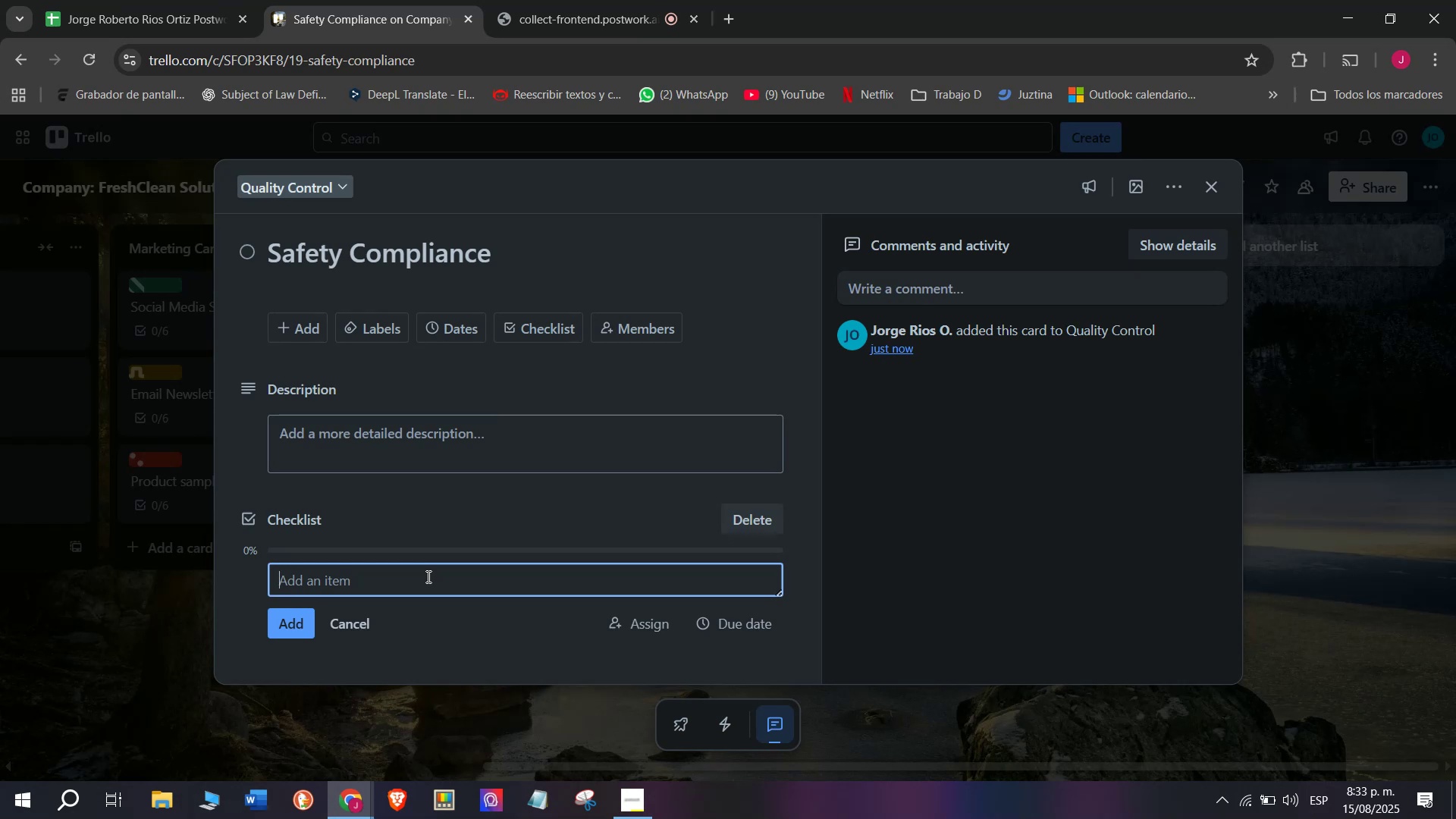 
wait(11.88)
 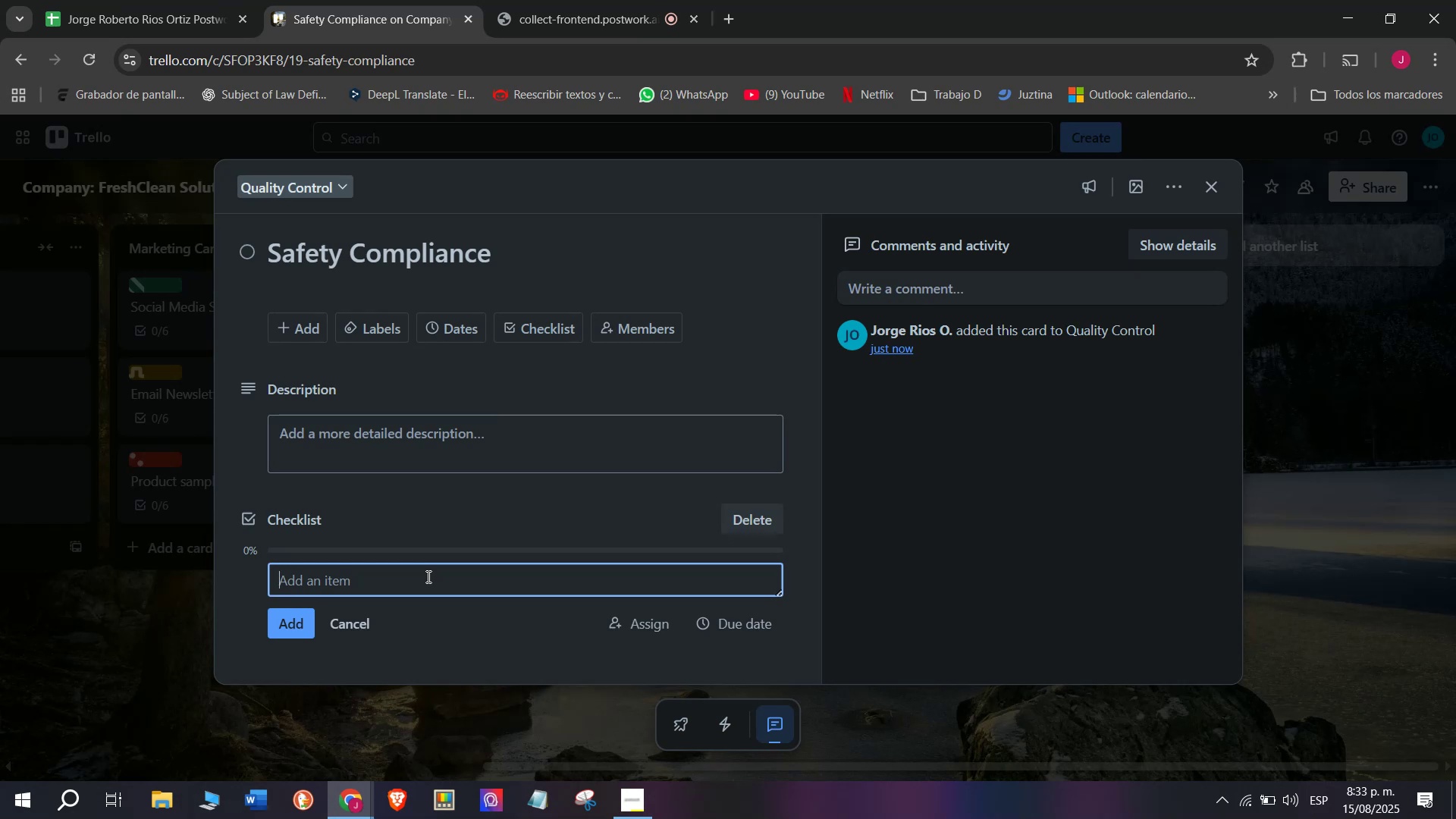 
type(Review regulations)
 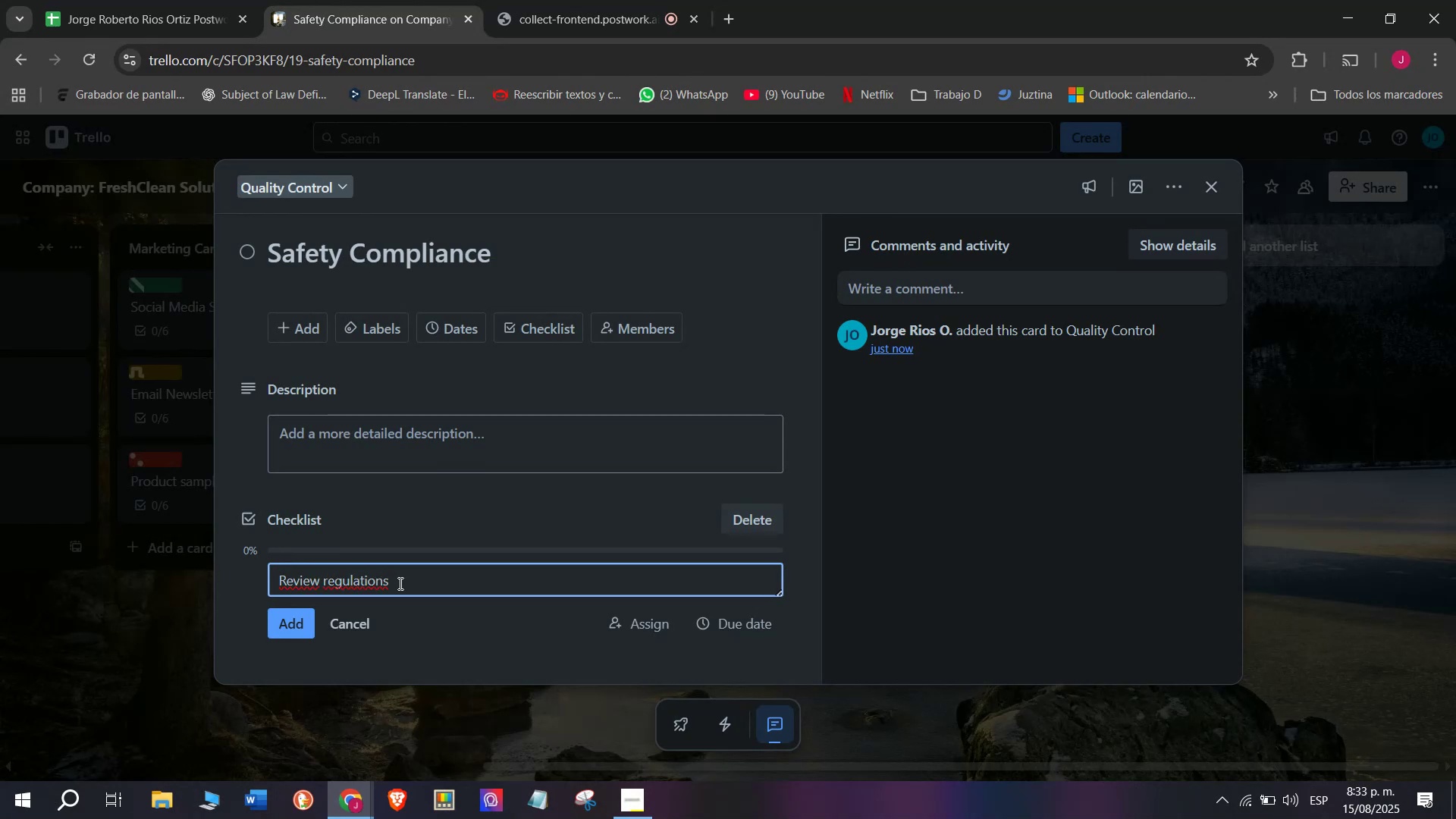 
key(Enter)
 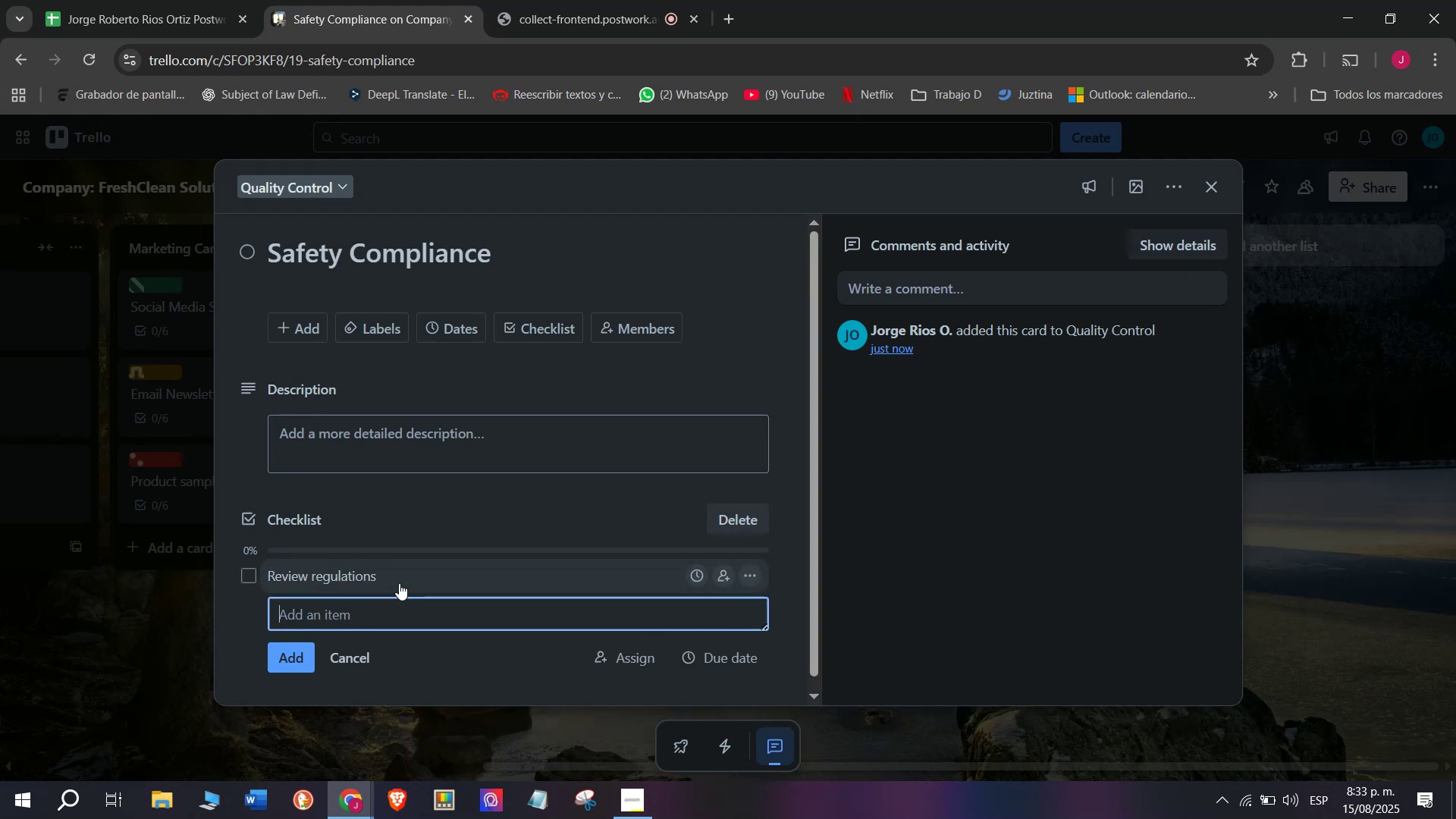 
type(Test for skinb)
key(Backspace)
type( irritation)
 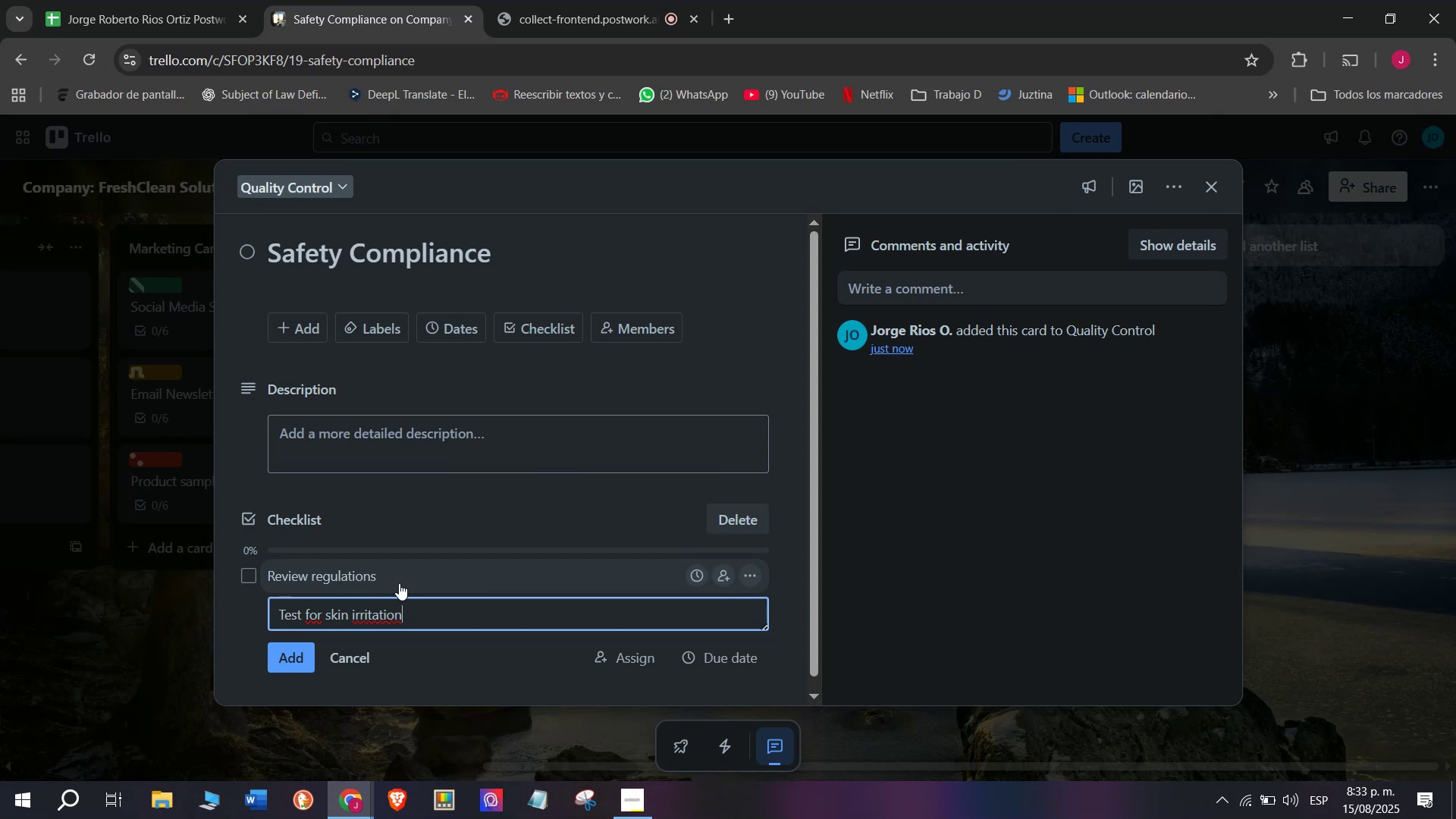 
key(Enter)
 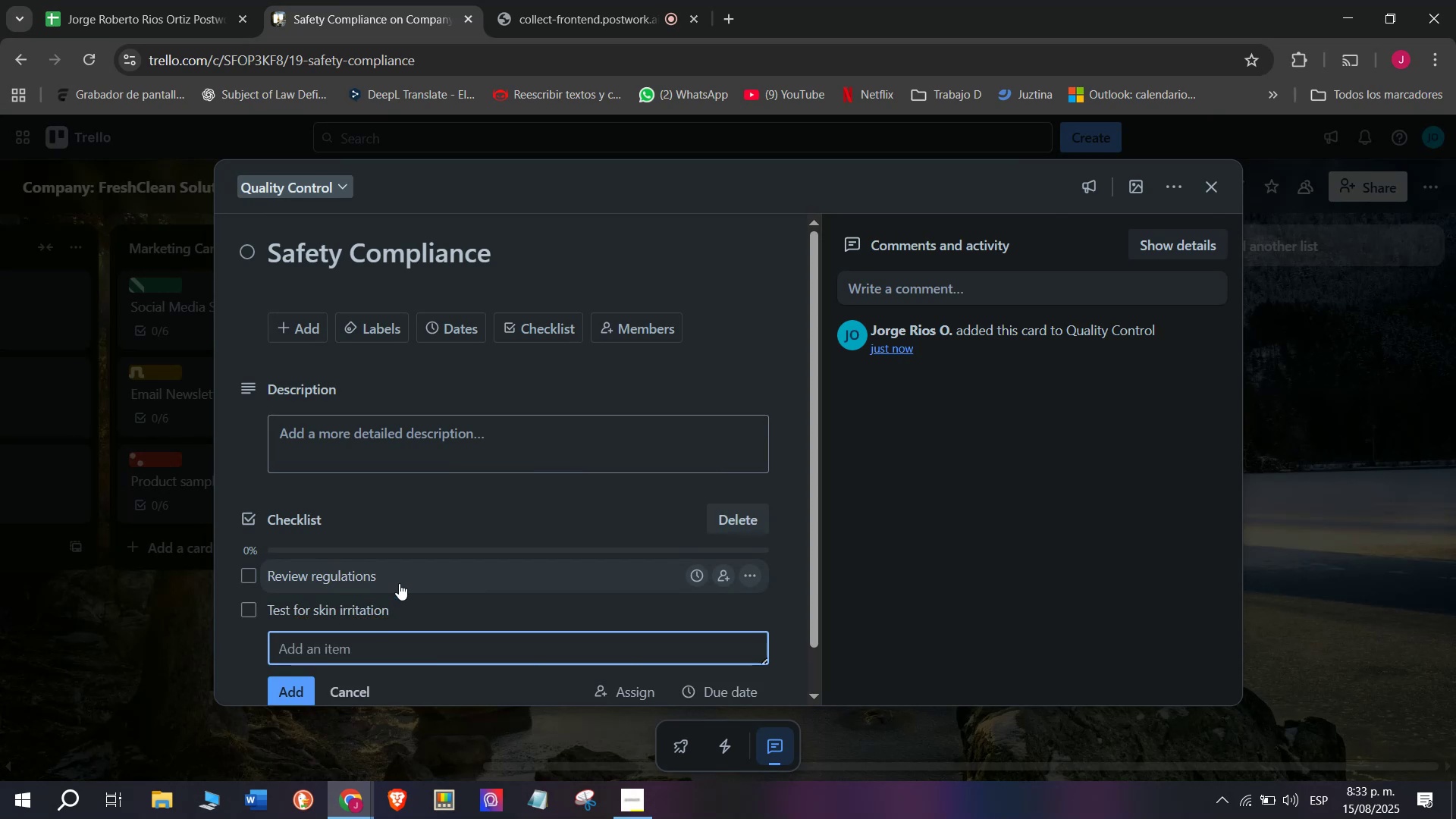 
type(Ensure biodegrada)
 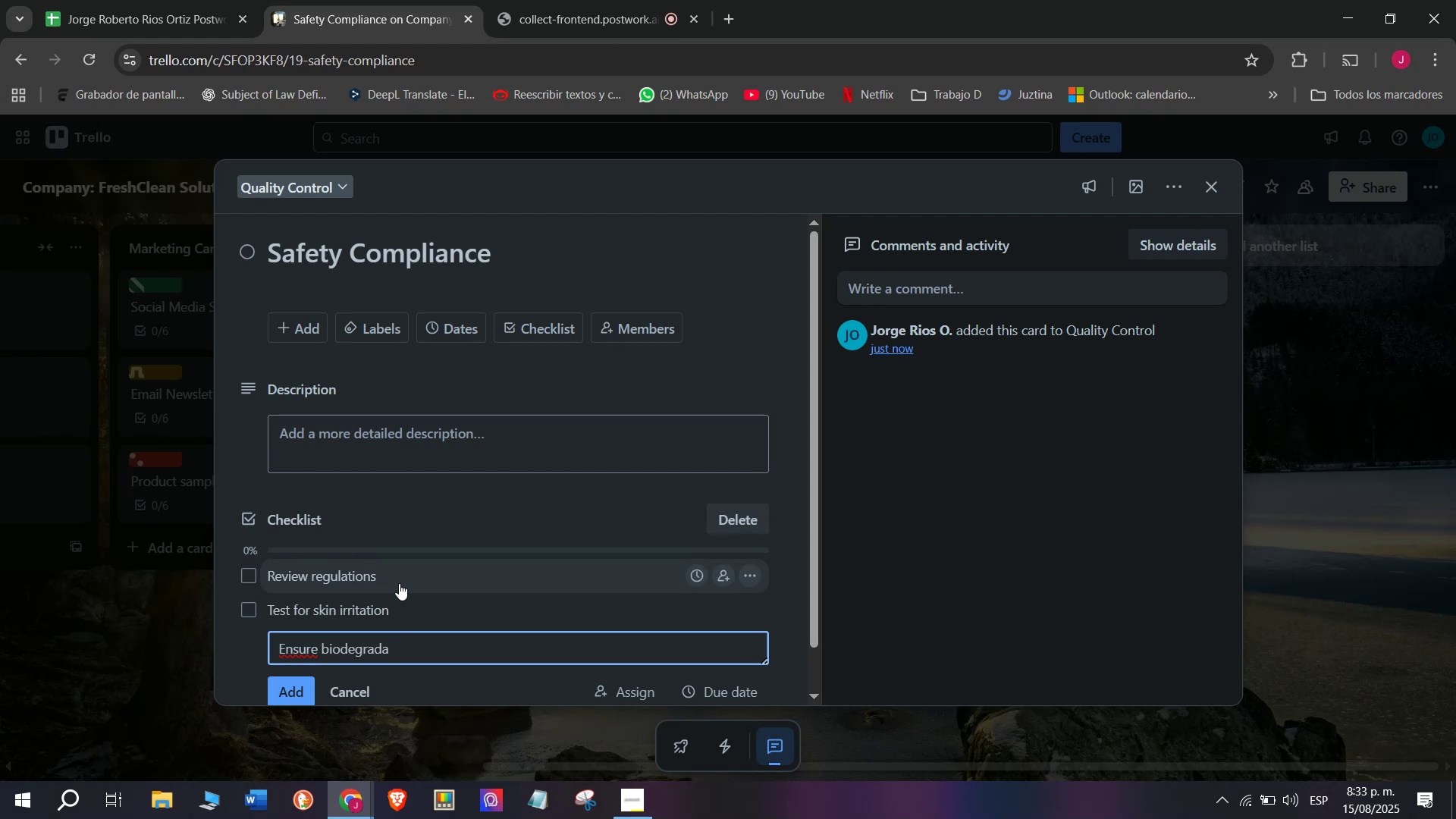 
wait(9.87)
 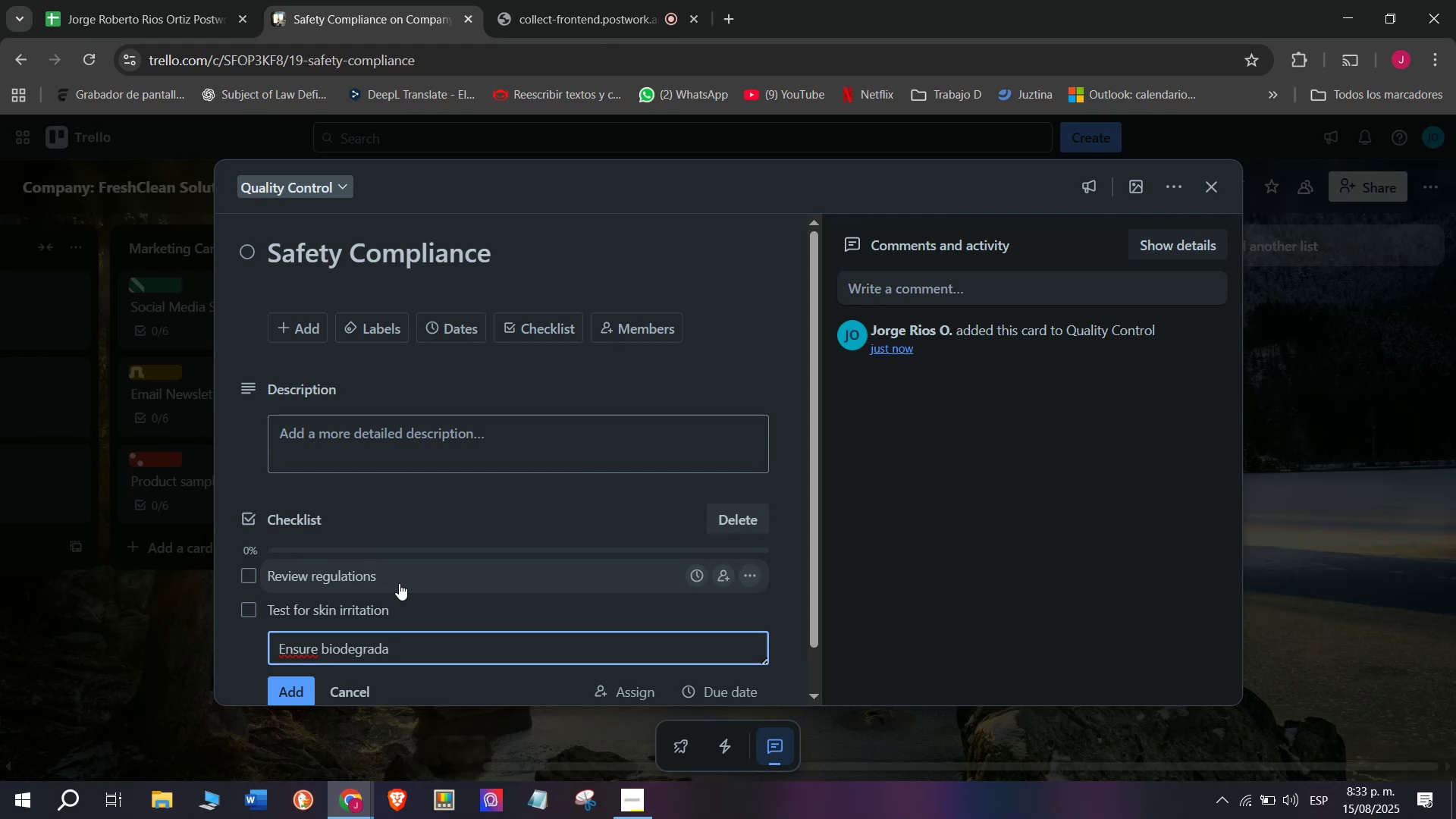 
type(bili)
key(Backspace)
key(Backspace)
type(lioty)
key(Backspace)
key(Backspace)
key(Backspace)
type(ty)
 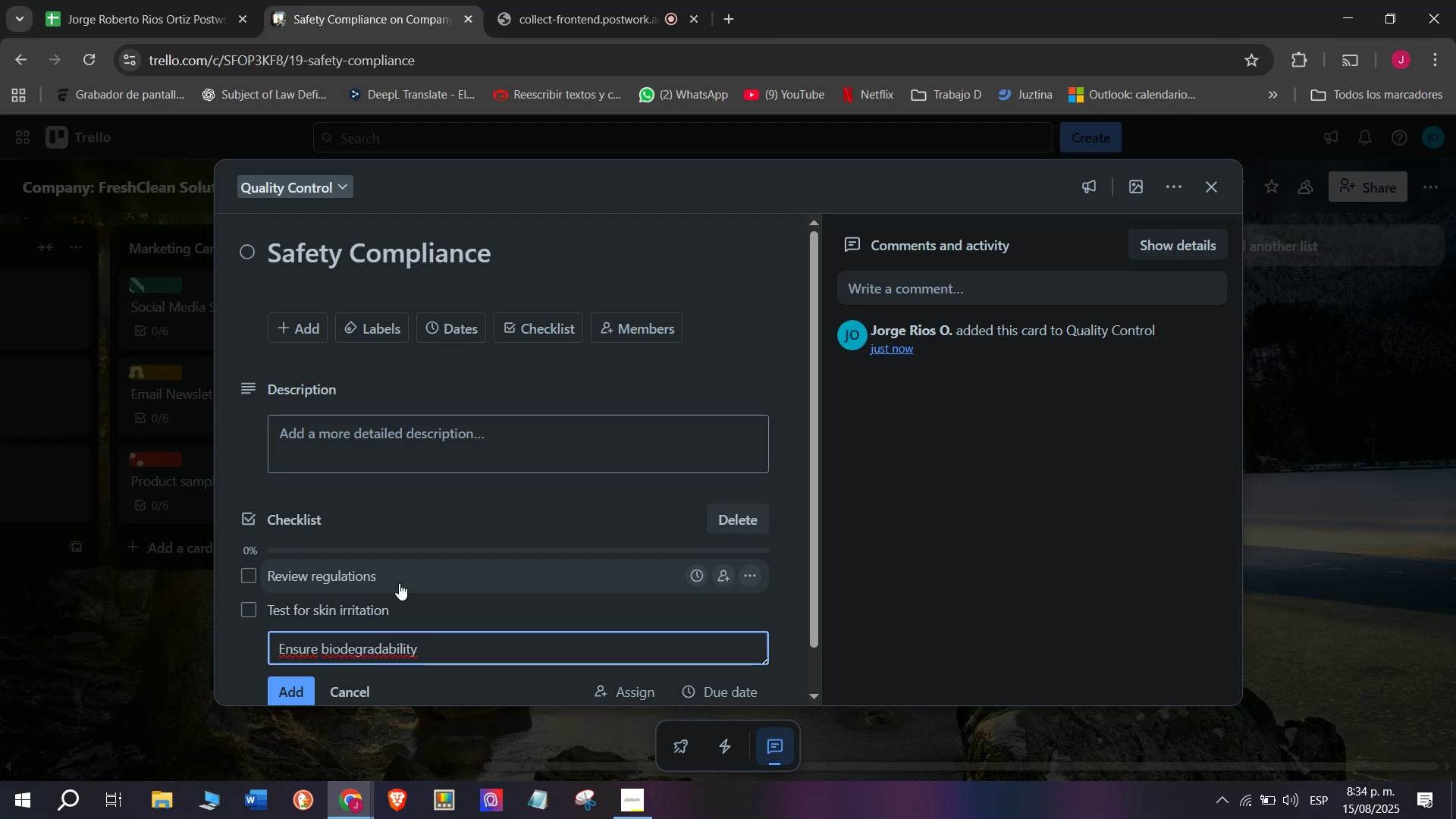 
key(Enter)
 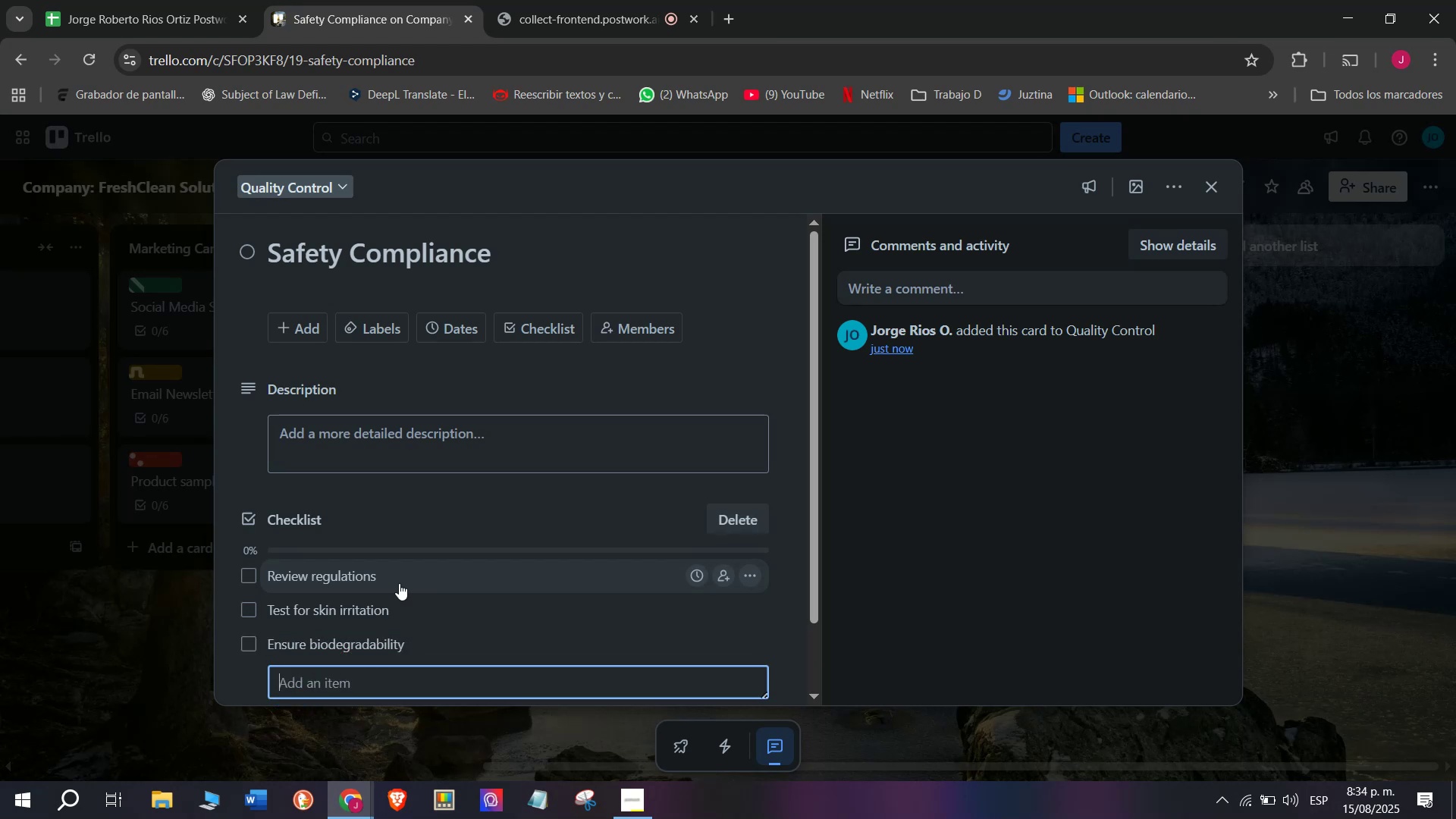 
type(Approve safety lable)
key(Backspace)
key(Backspace)
type(e)
key(Backspace)
key(Backspace)
type(e)
key(Backspace)
type(bles)
key(Backspace)
key(Backspace)
key(Backspace)
type(els)
 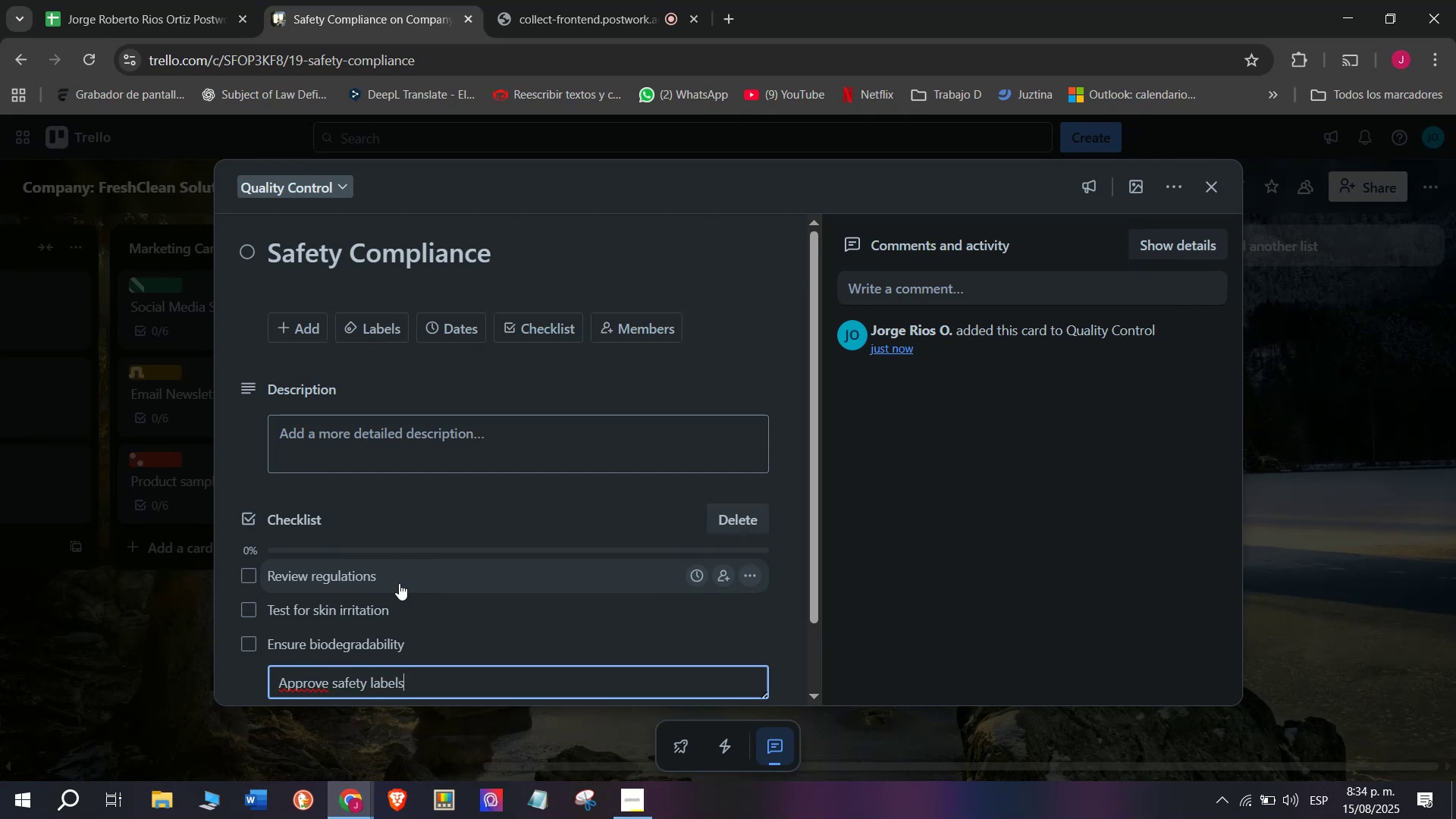 
key(Enter)
 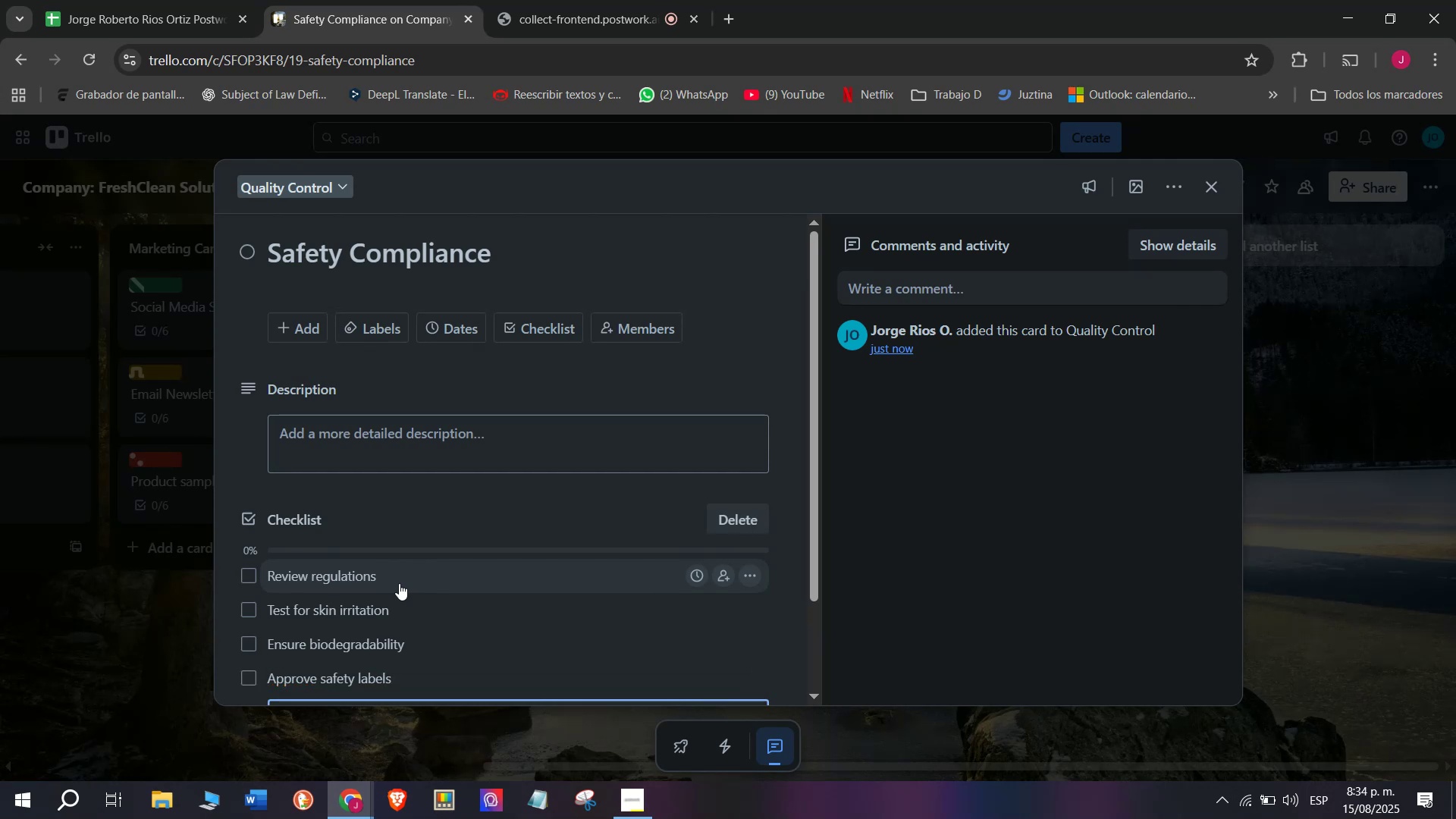 
scroll: coordinate [399, 583], scroll_direction: down, amount: 1.0
 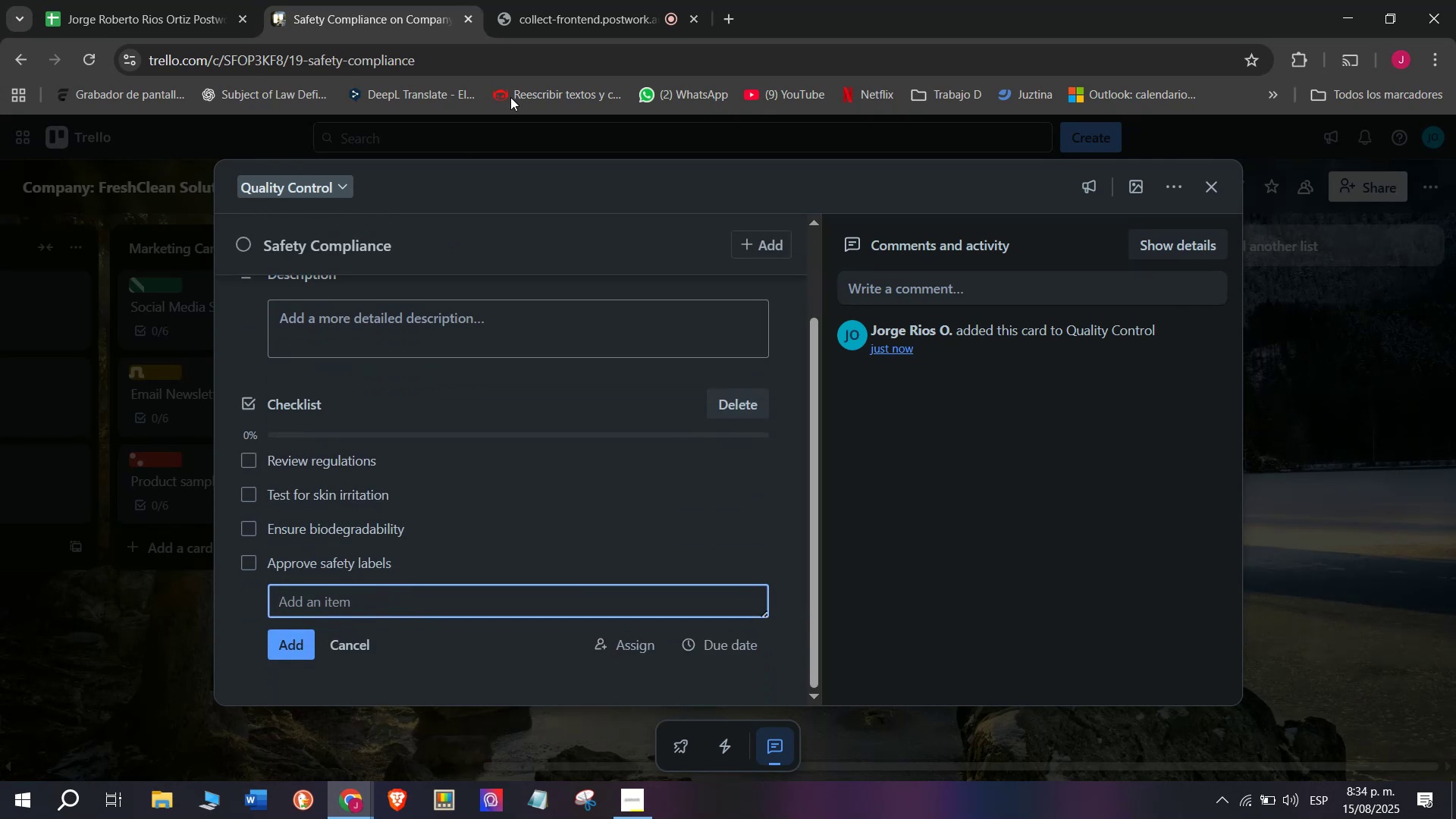 
left_click([594, 0])
 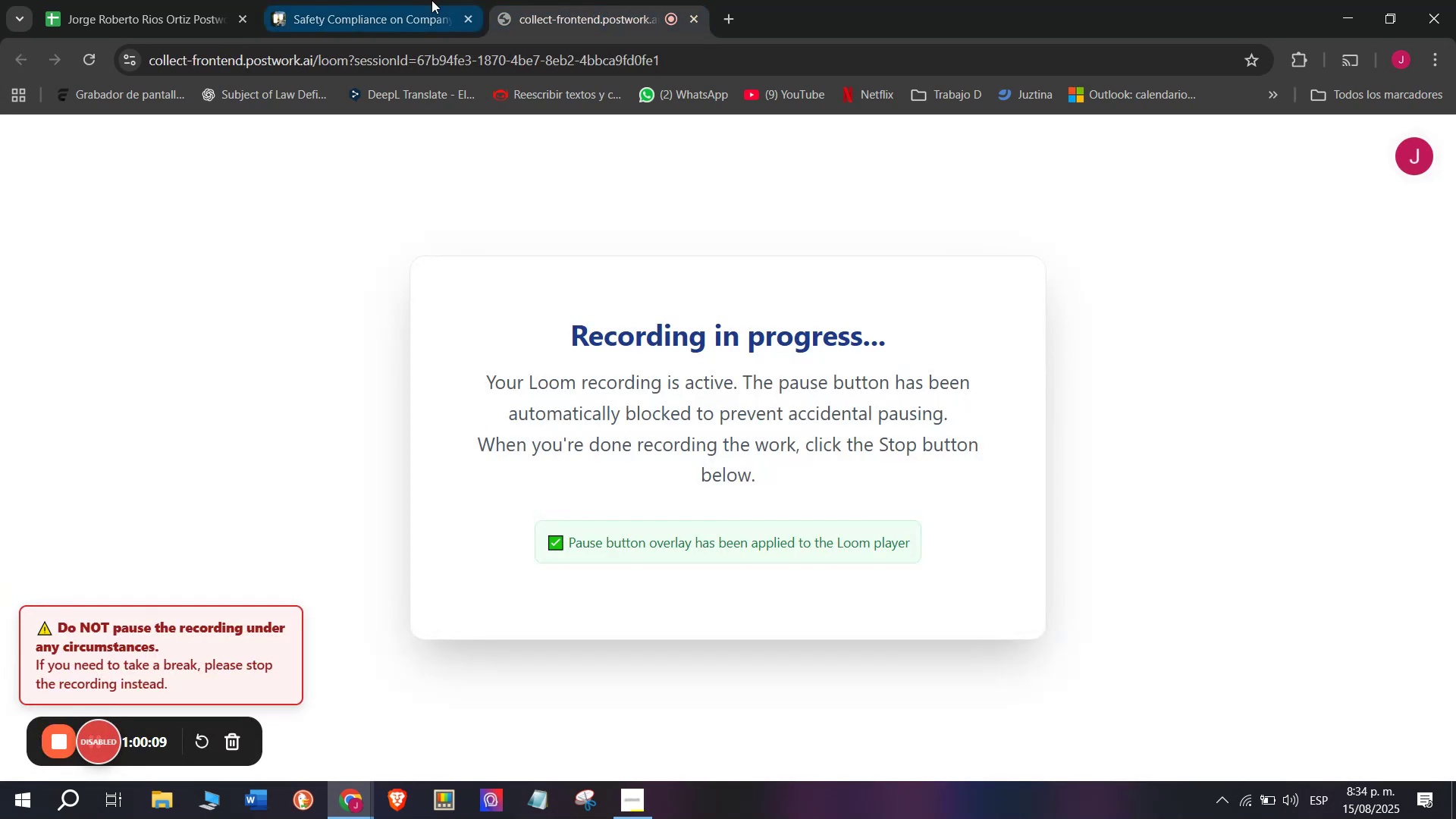 
left_click([430, 0])
 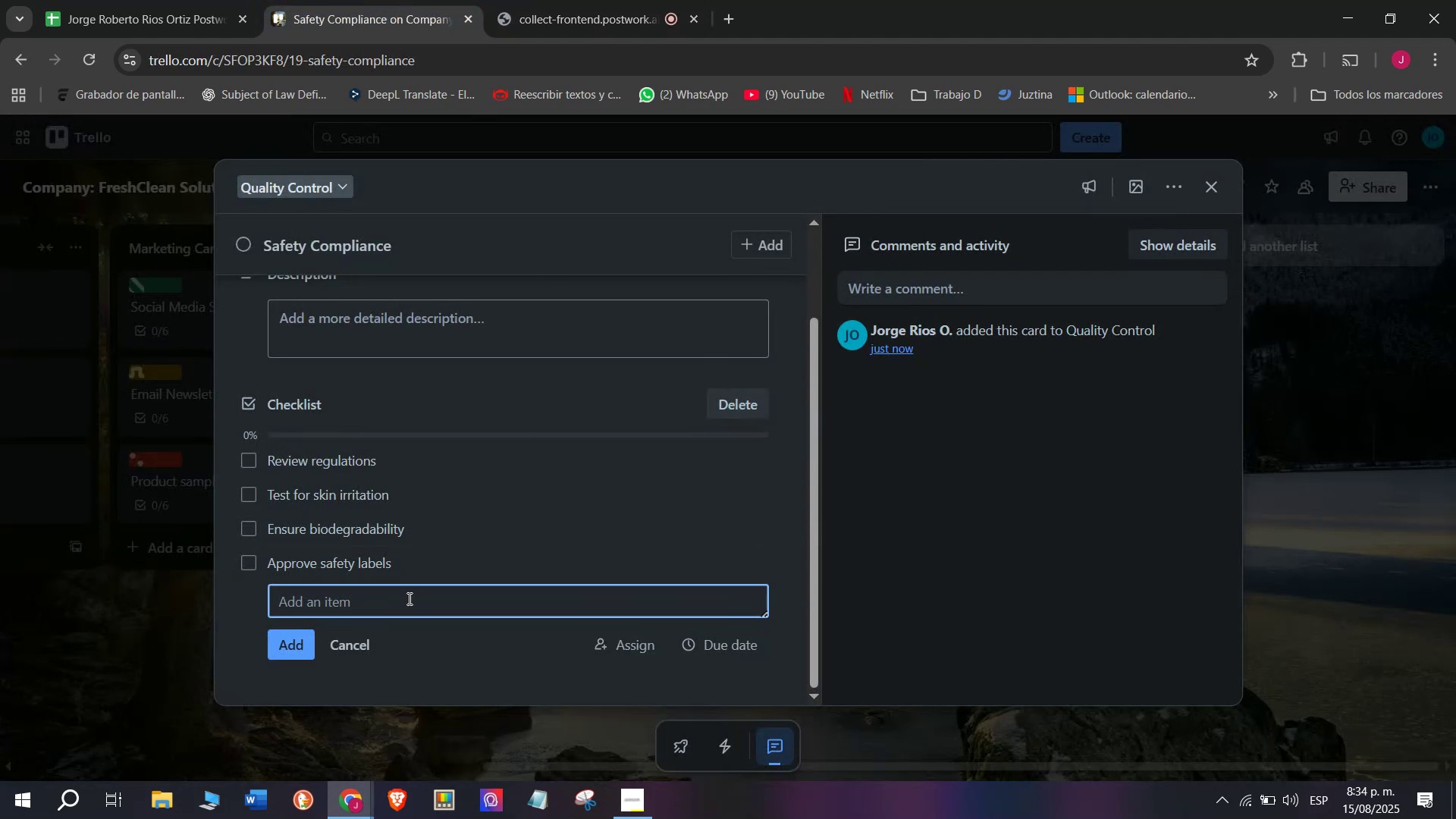 
left_click([408, 602])
 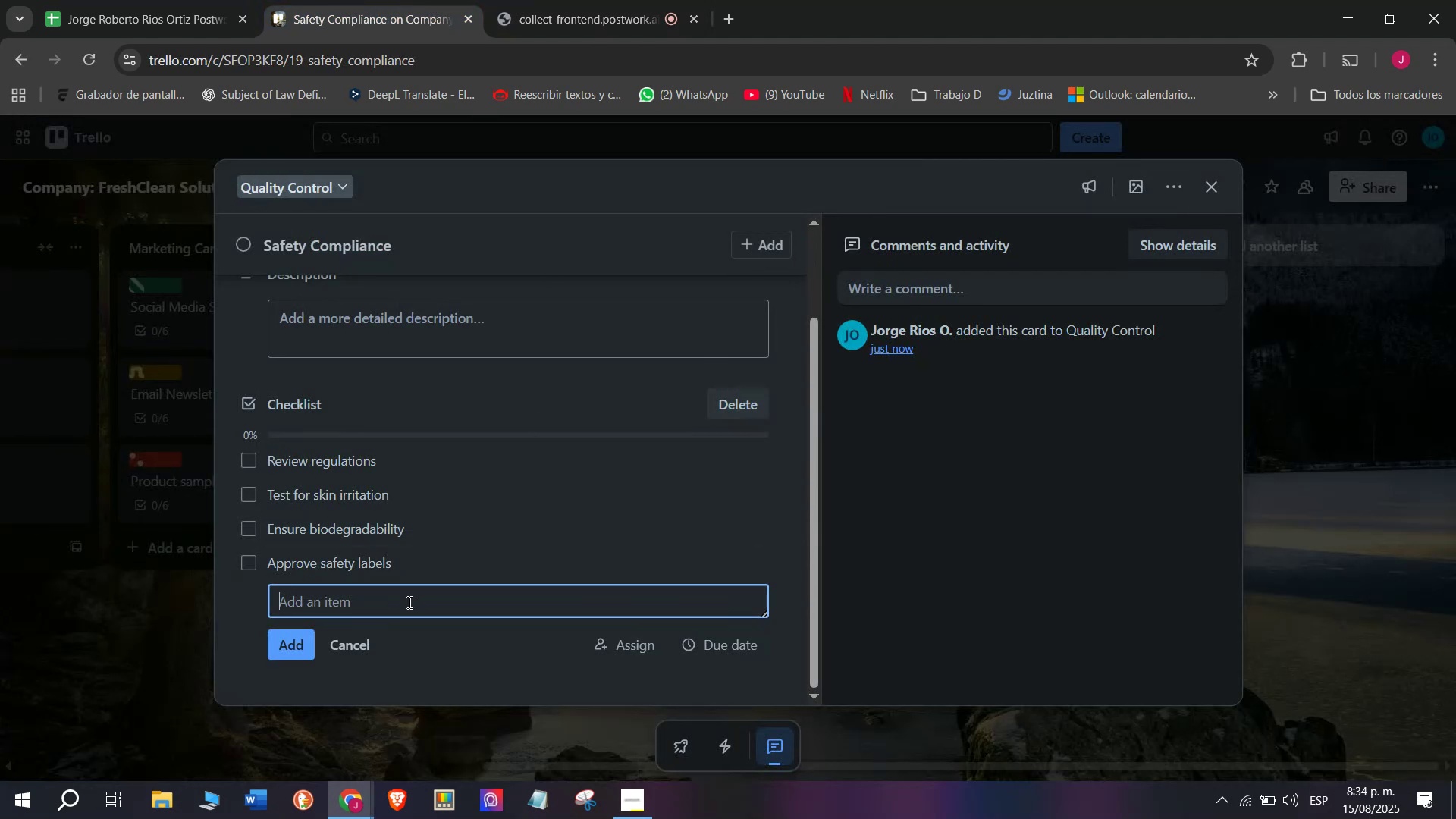 
type(File compl`)
key(Backspace)
type(iance res)
key(Backspace)
type(oio)
key(Backspace)
key(Backspace)
key(Backspace)
type(ports)
 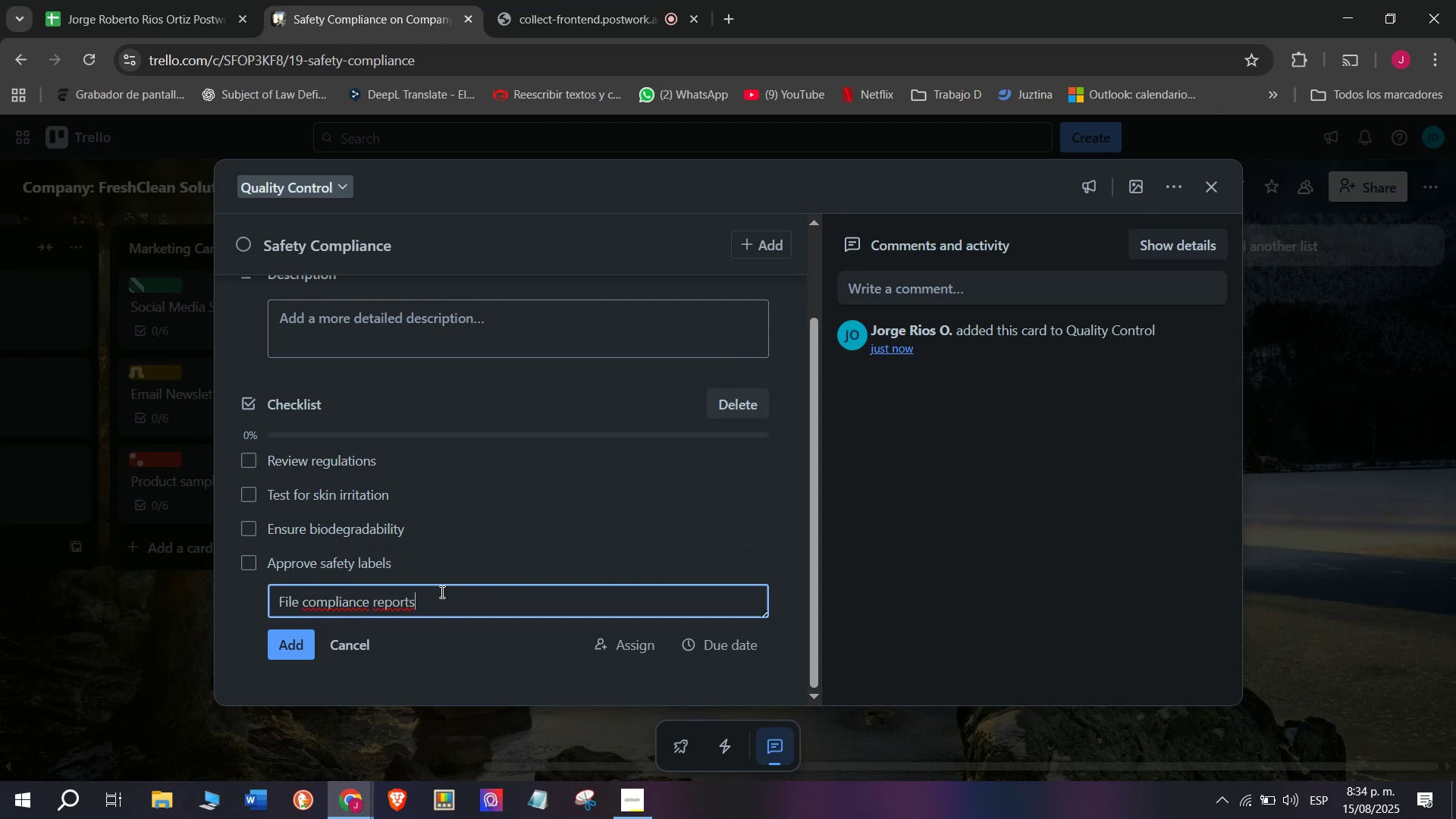 
key(Enter)
 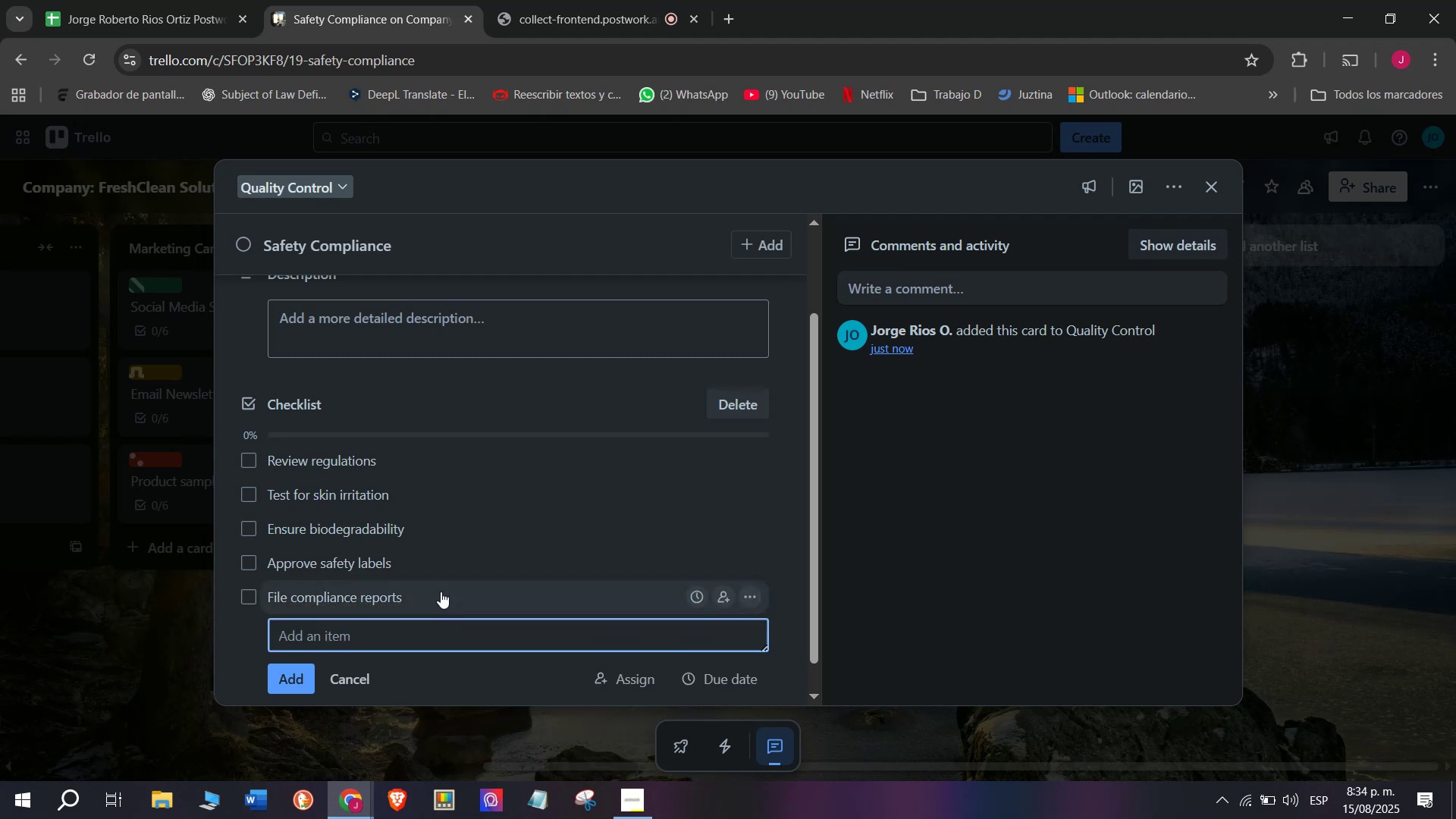 
scroll: coordinate [383, 550], scroll_direction: down, amount: 1.0
 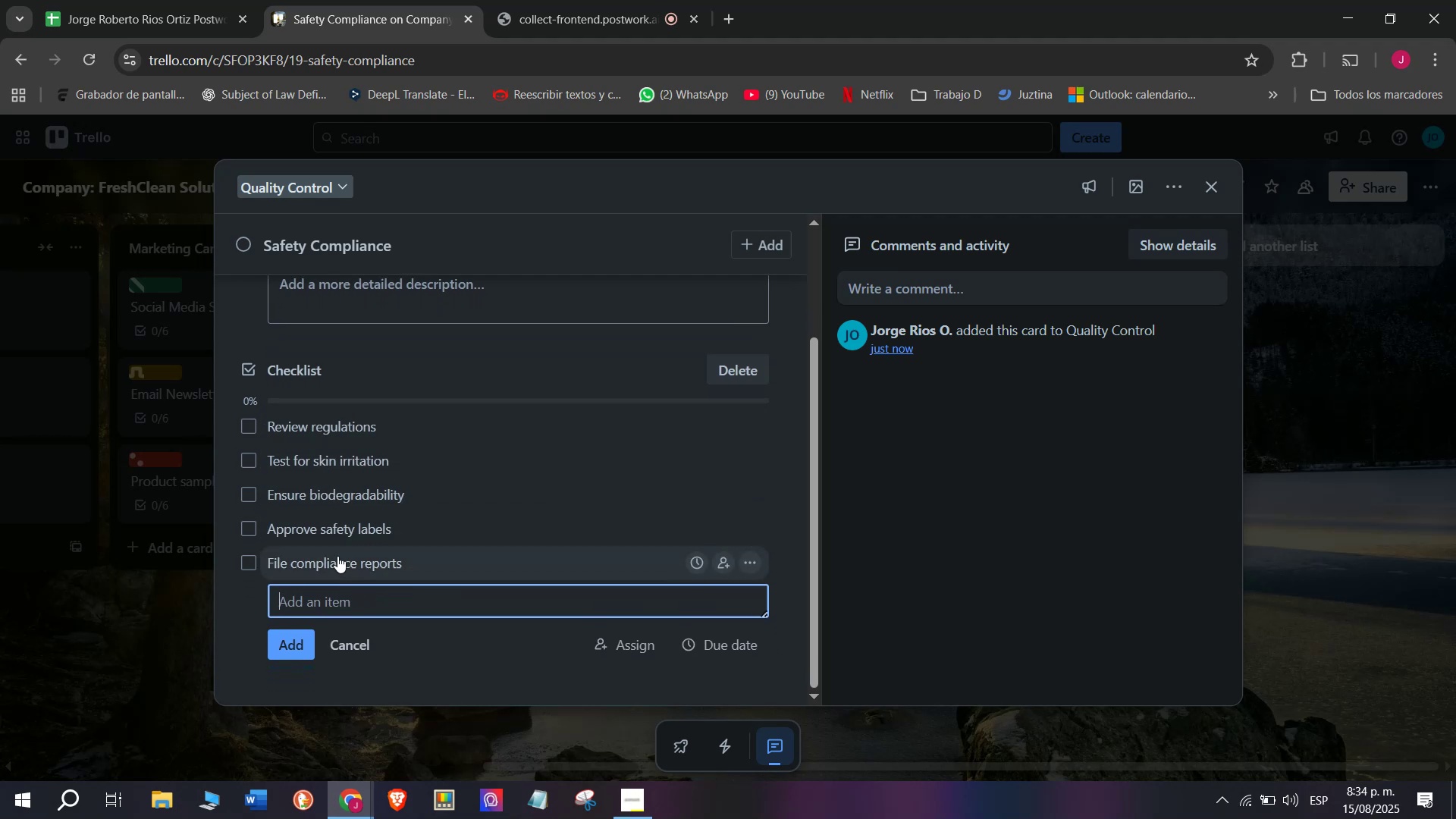 
left_click([346, 601])
 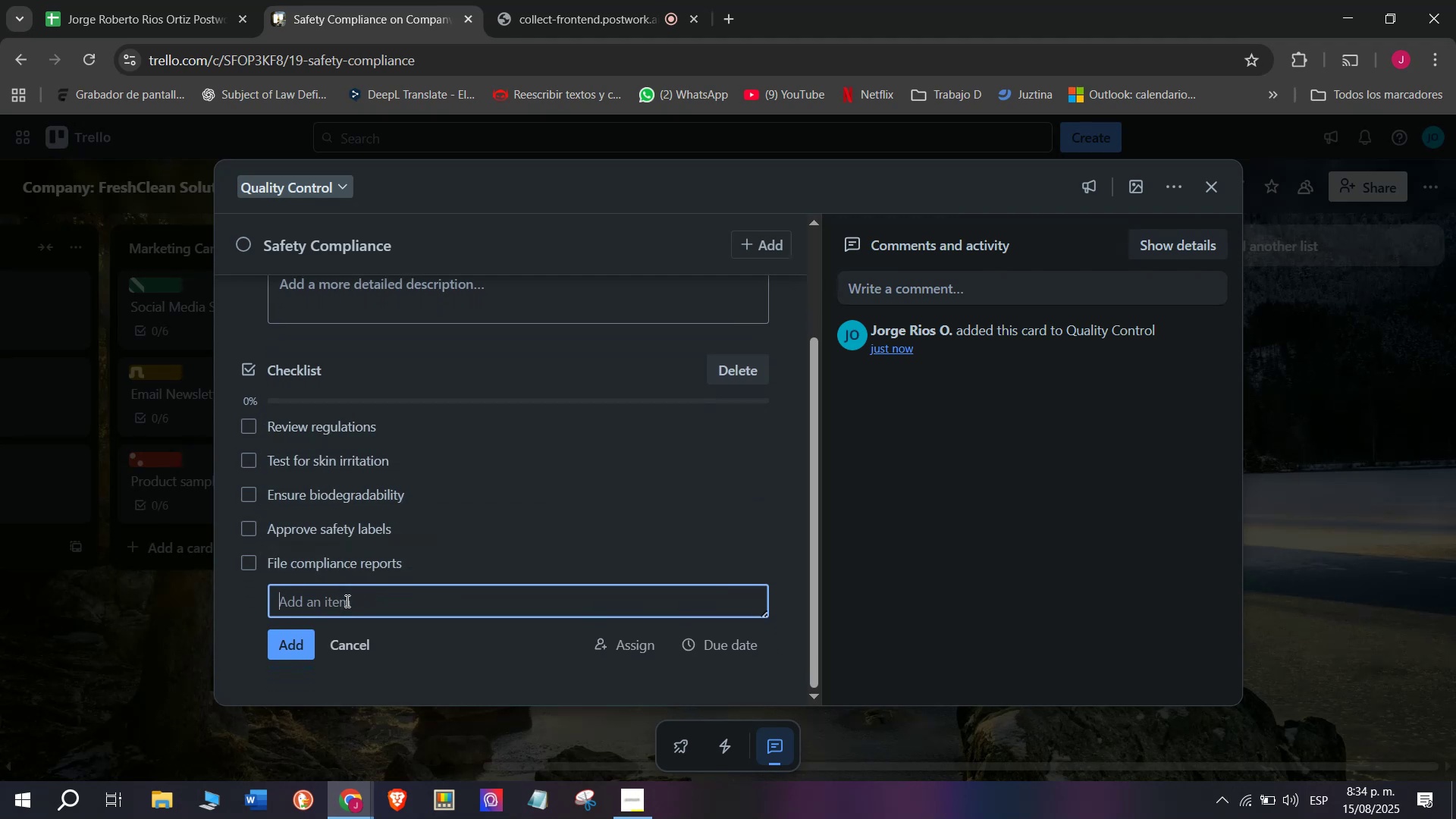 
type(Rebne)
key(Backspace)
key(Backspace)
key(Backspace)
type(new sate)
key(Backspace)
key(Backspace)
type(fety certui)
key(Backspace)
key(Backspace)
type(ification)
 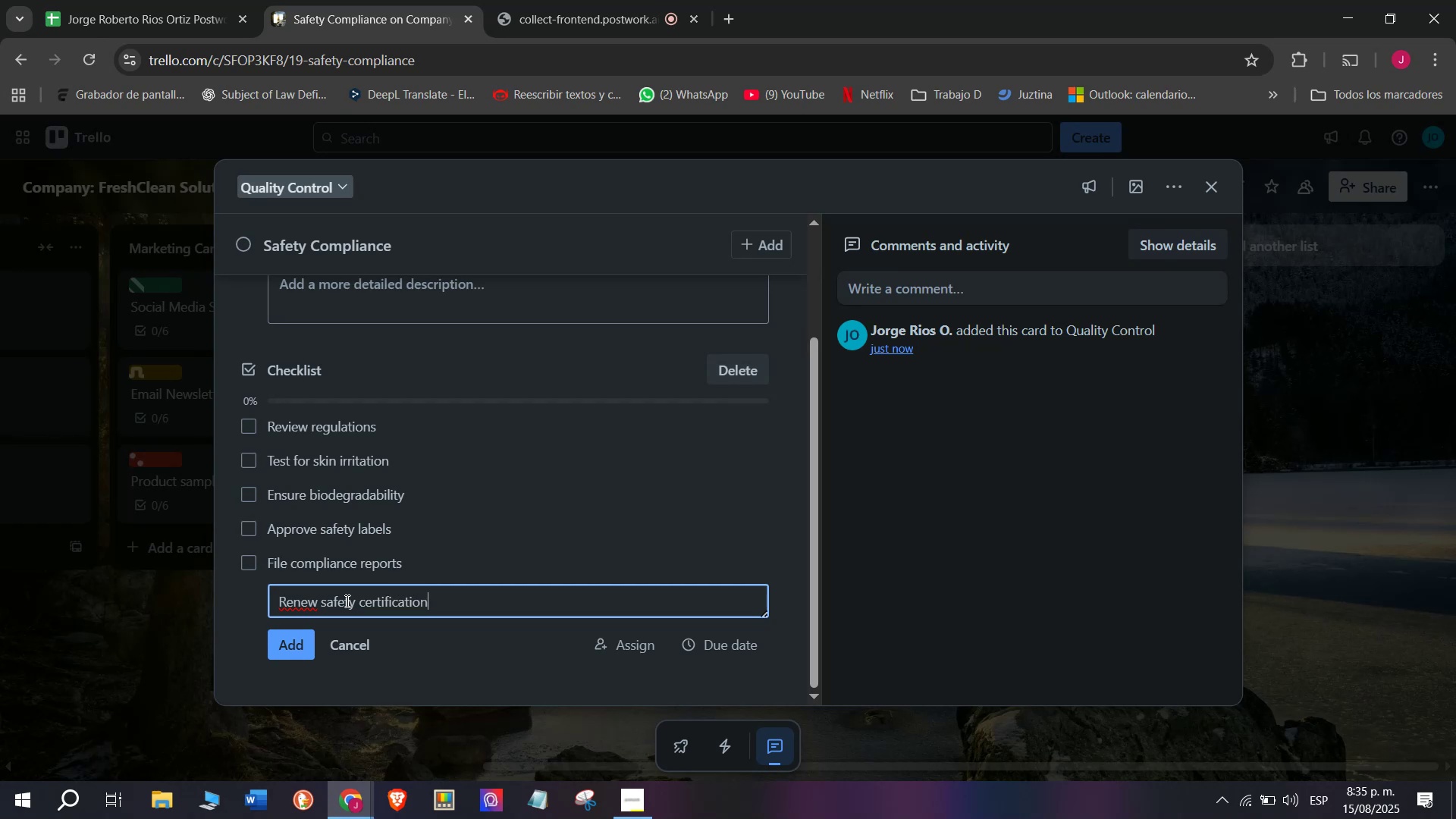 
key(Enter)
 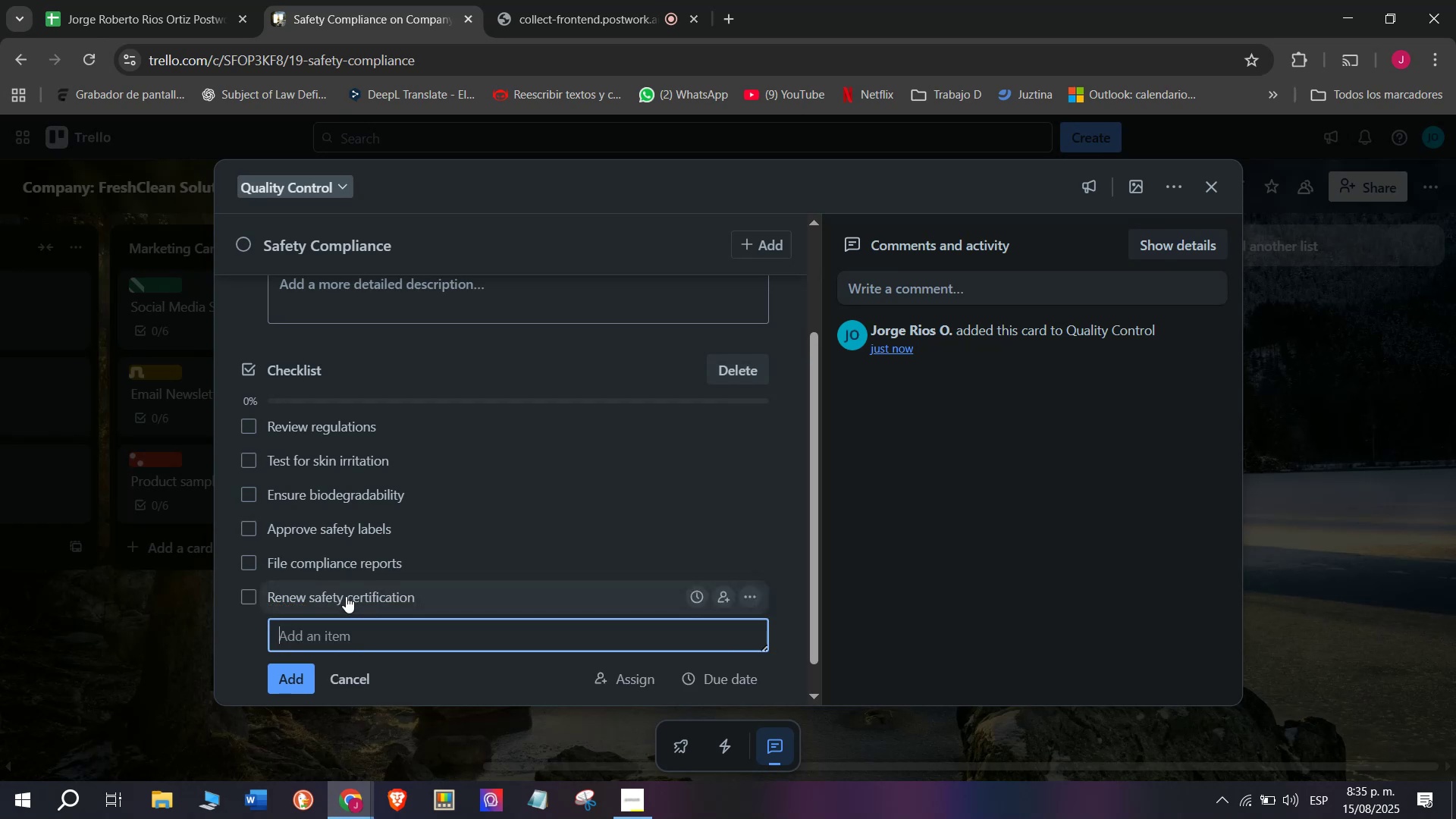 
scroll: coordinate [394, 551], scroll_direction: up, amount: 4.0
 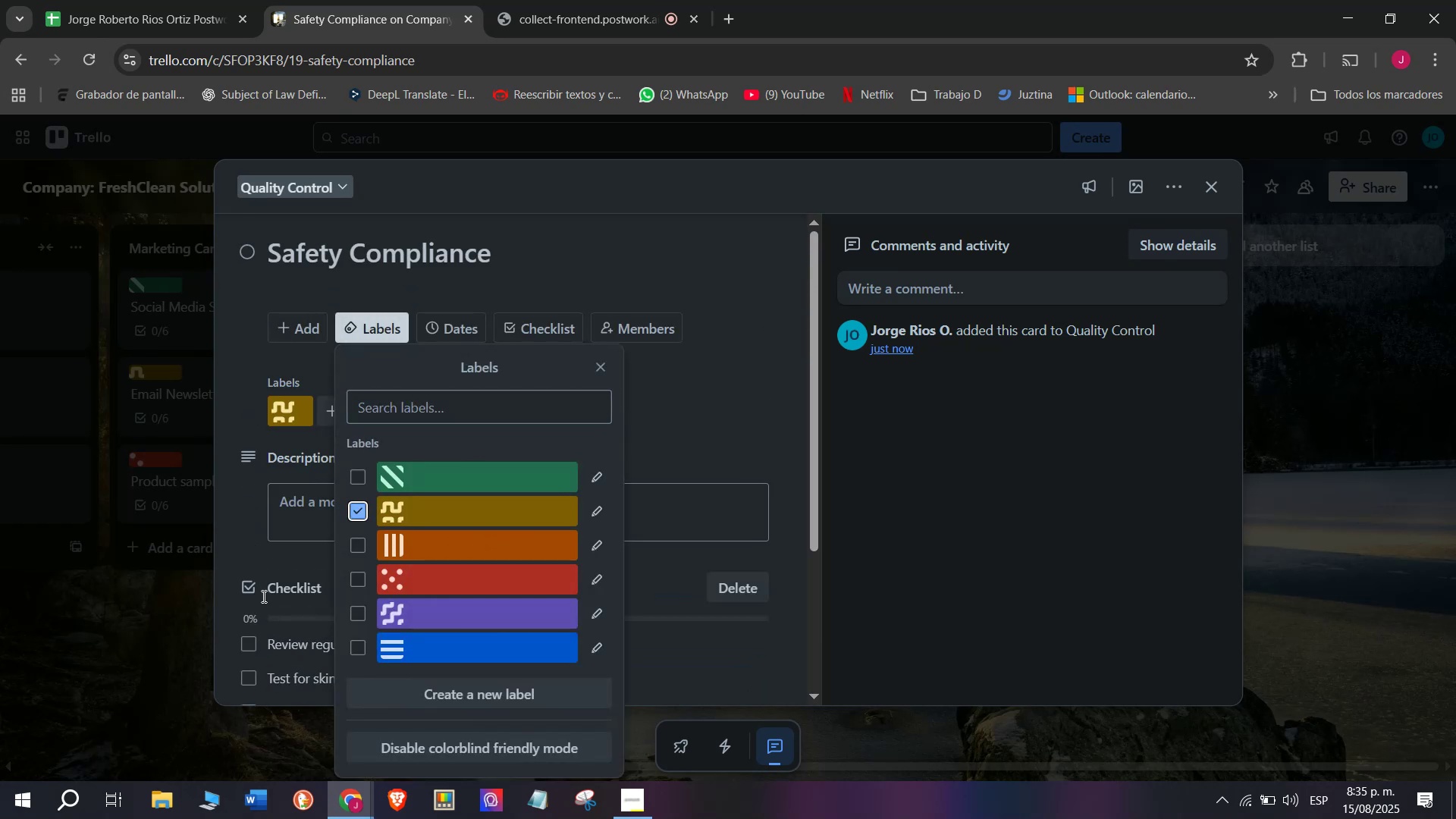 
wait(8.77)
 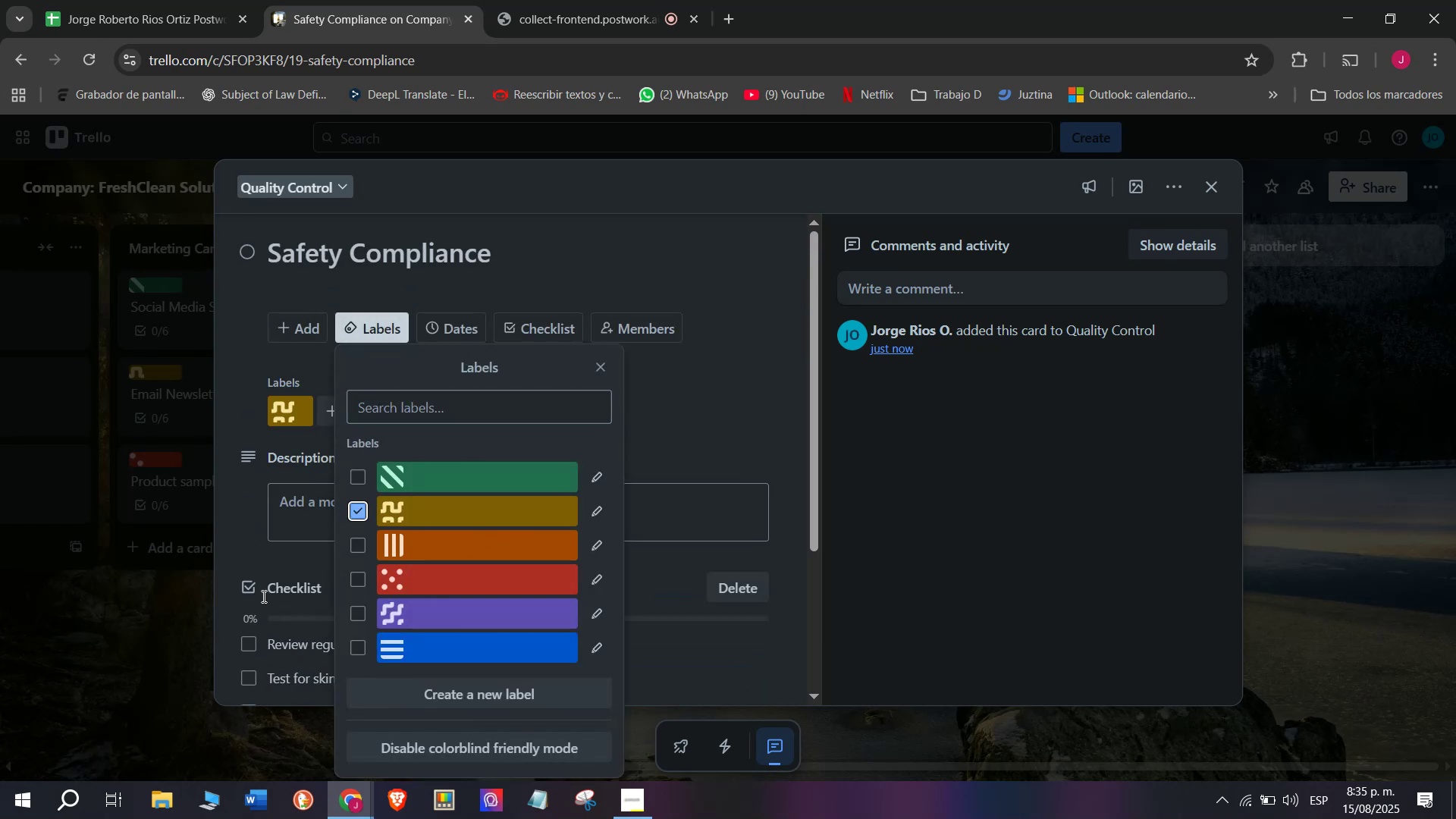 
type(Sheif Lifer)
key(Backspace)
type( cheks)
 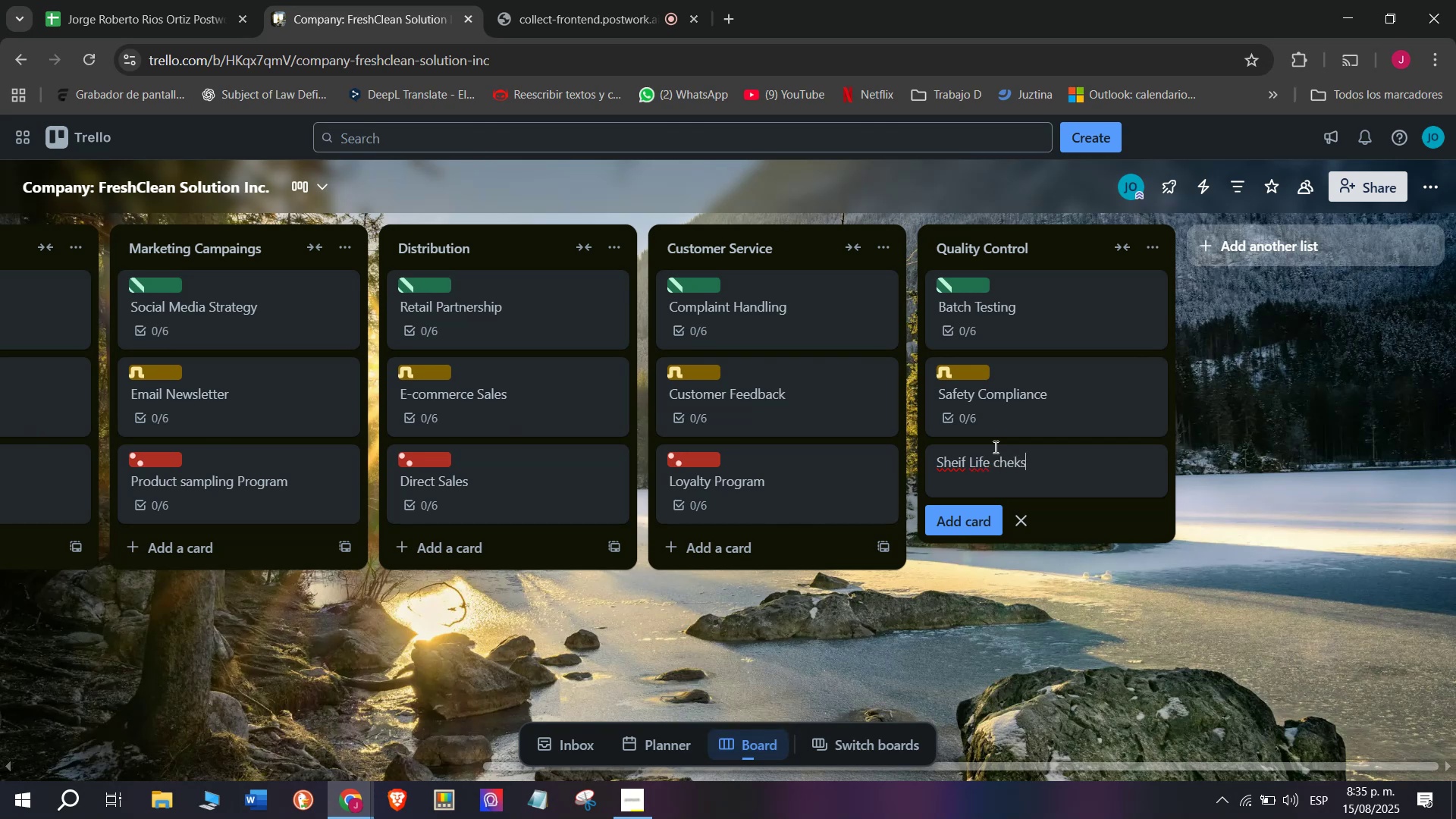 
key(Enter)
 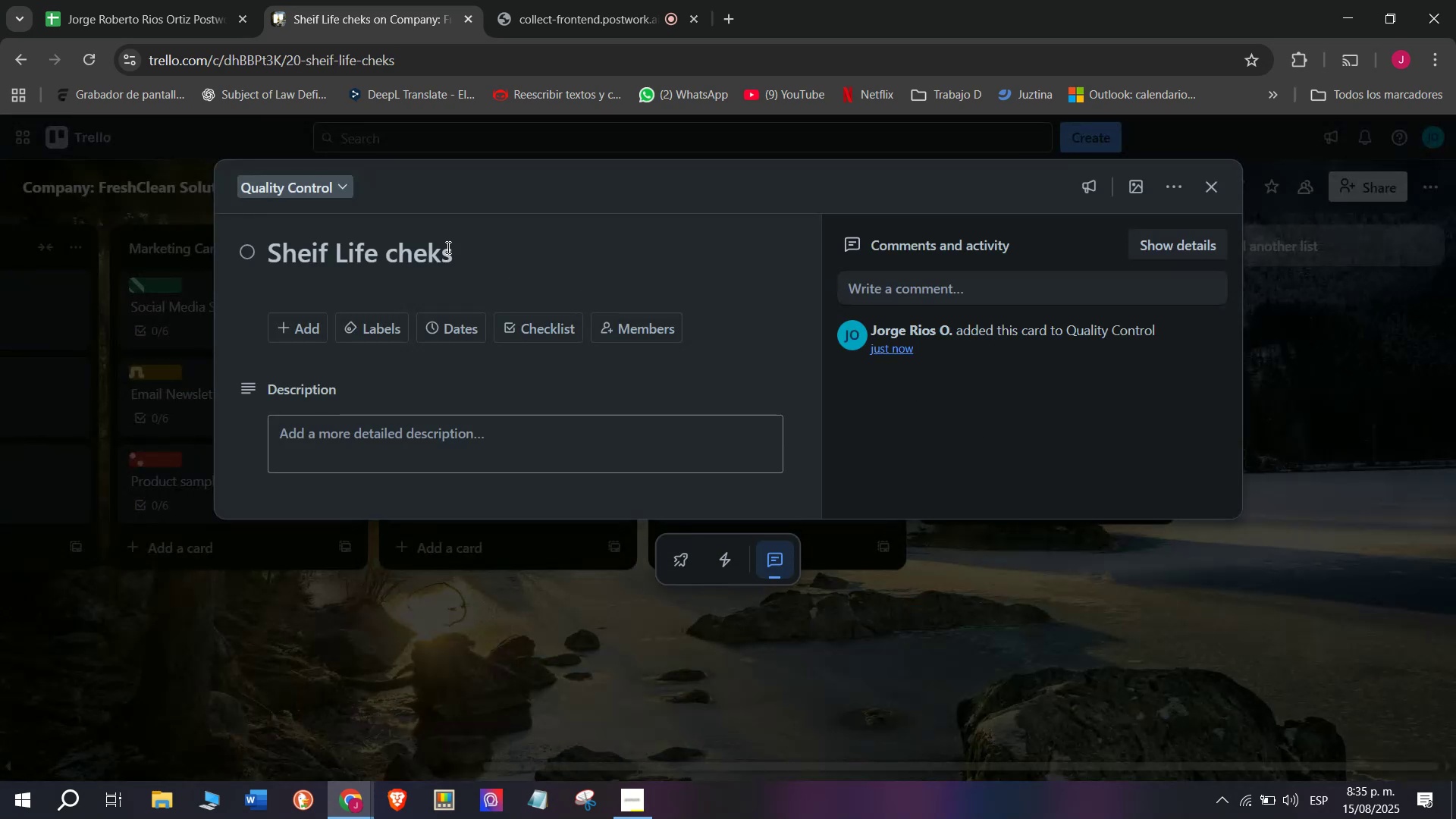 
wait(5.24)
 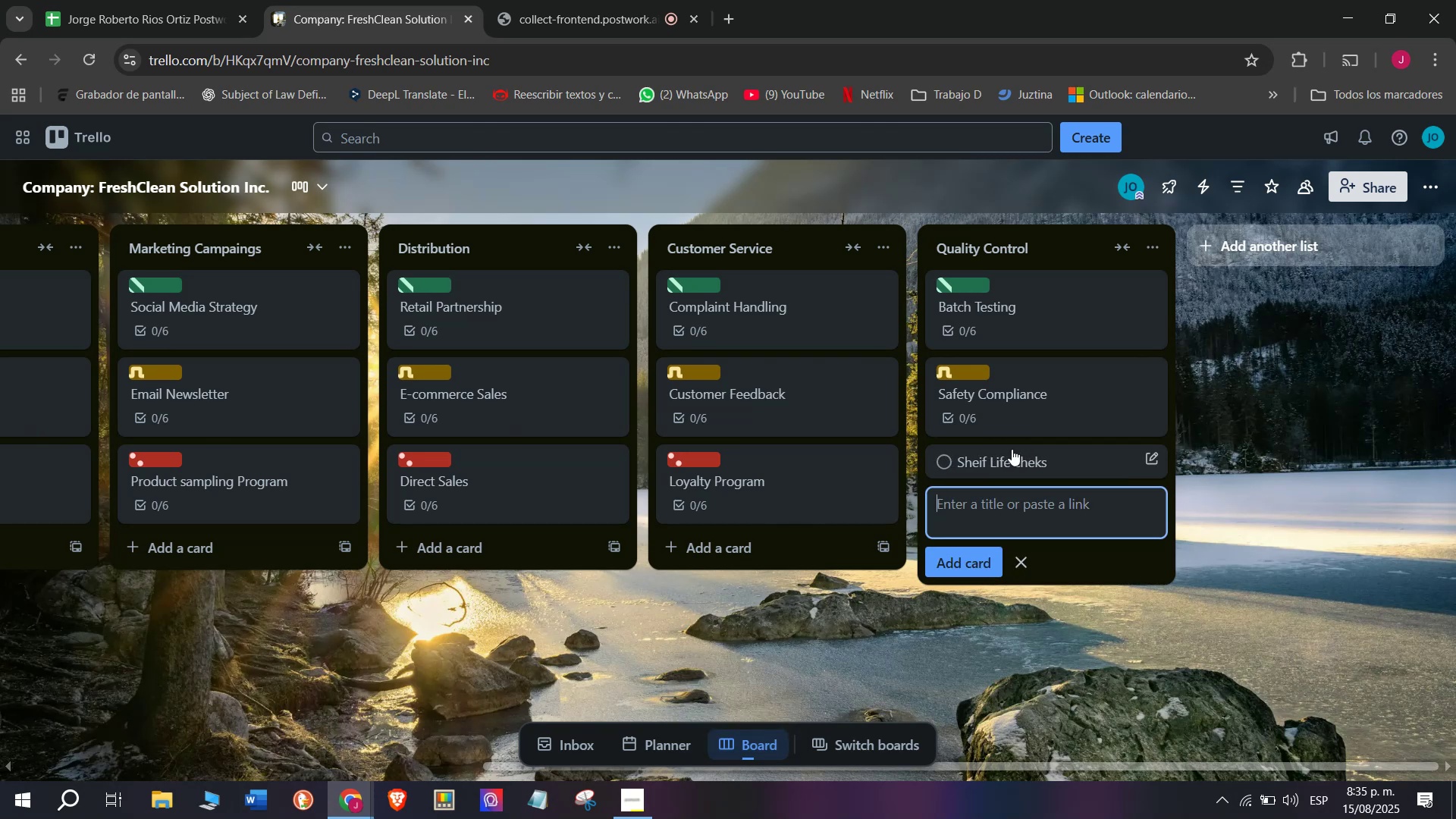 
key(C)
 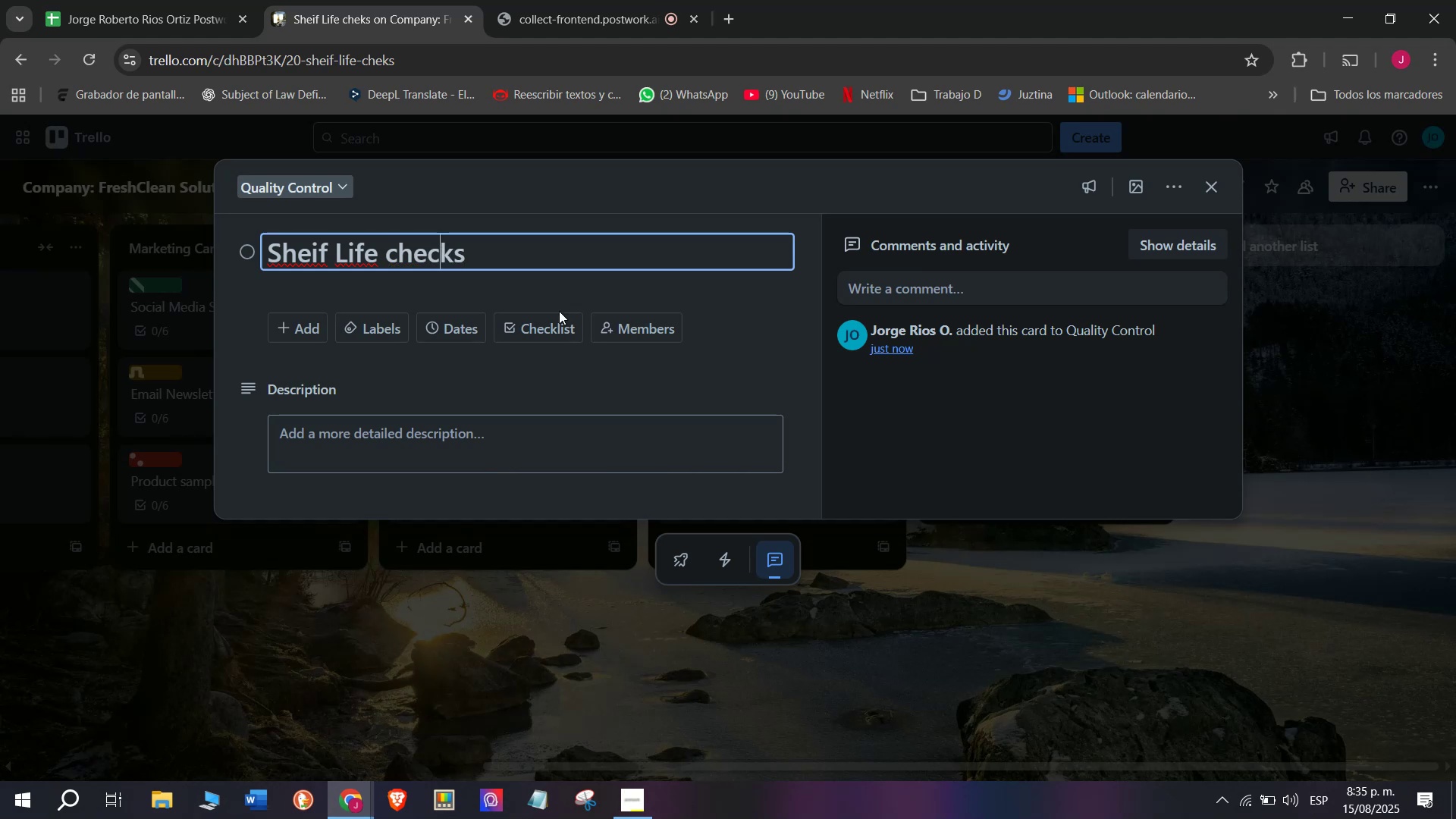 
mouse_move([670, 315])
 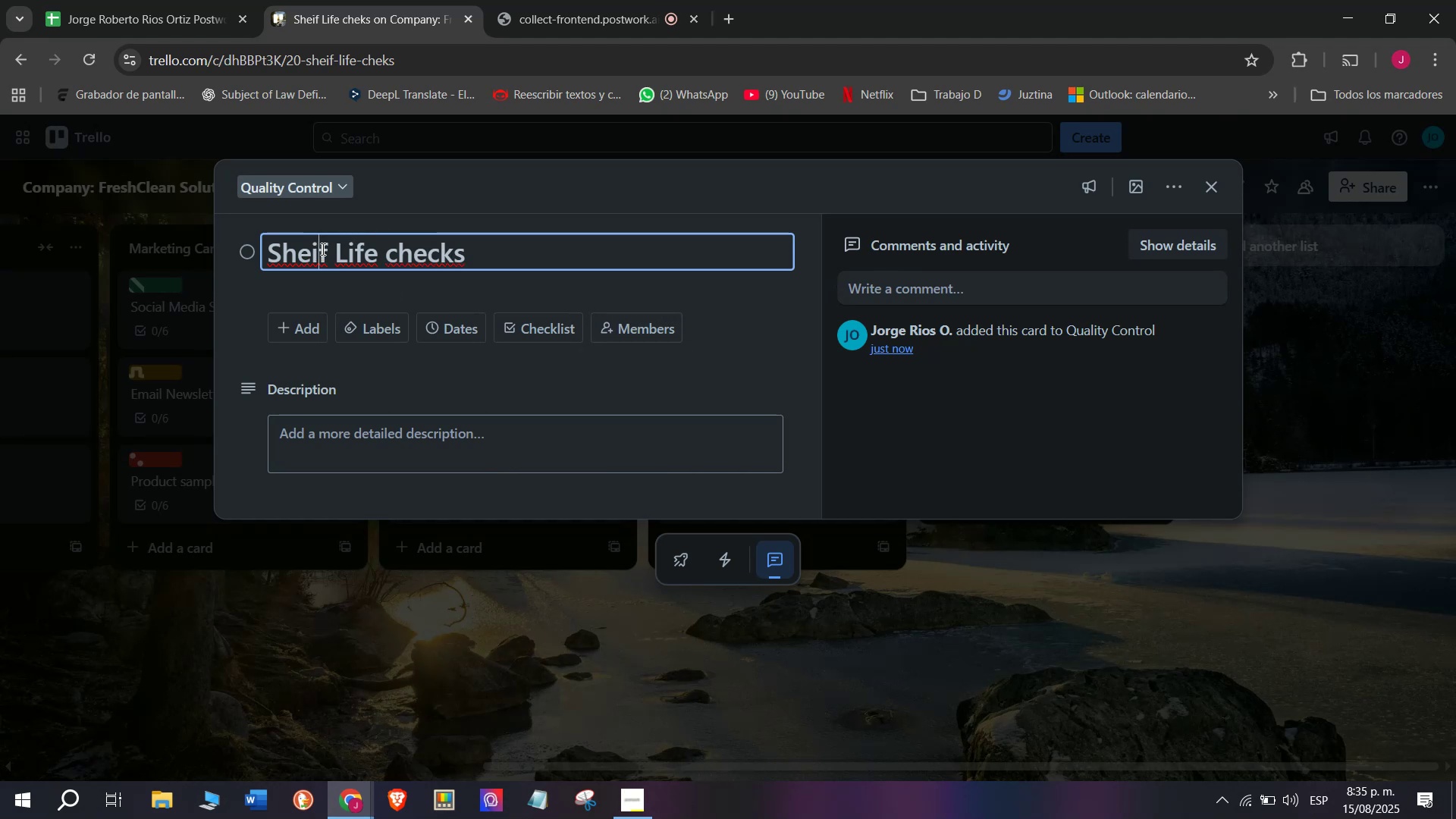 
key(Backspace)
 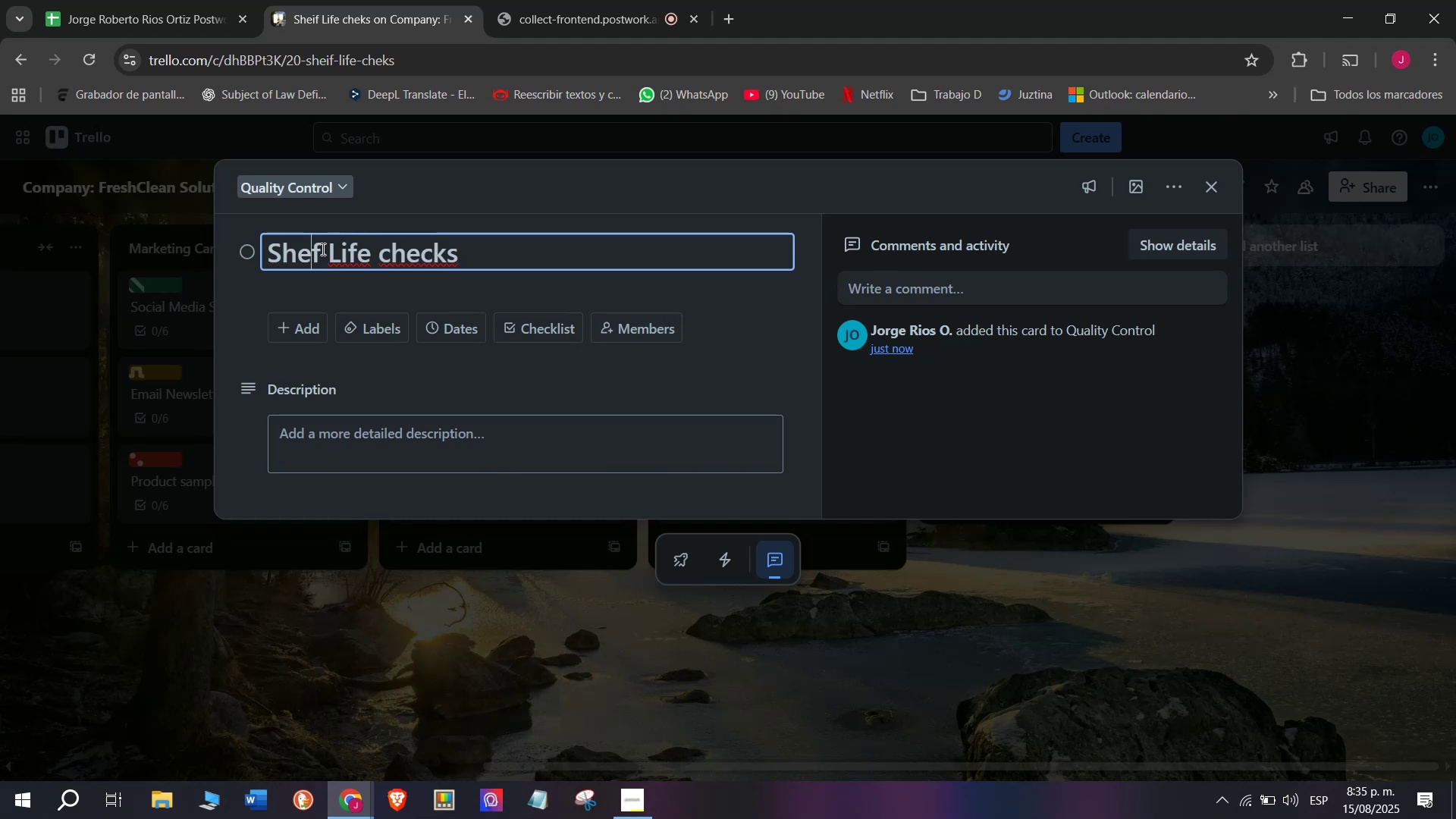 
key(L)
 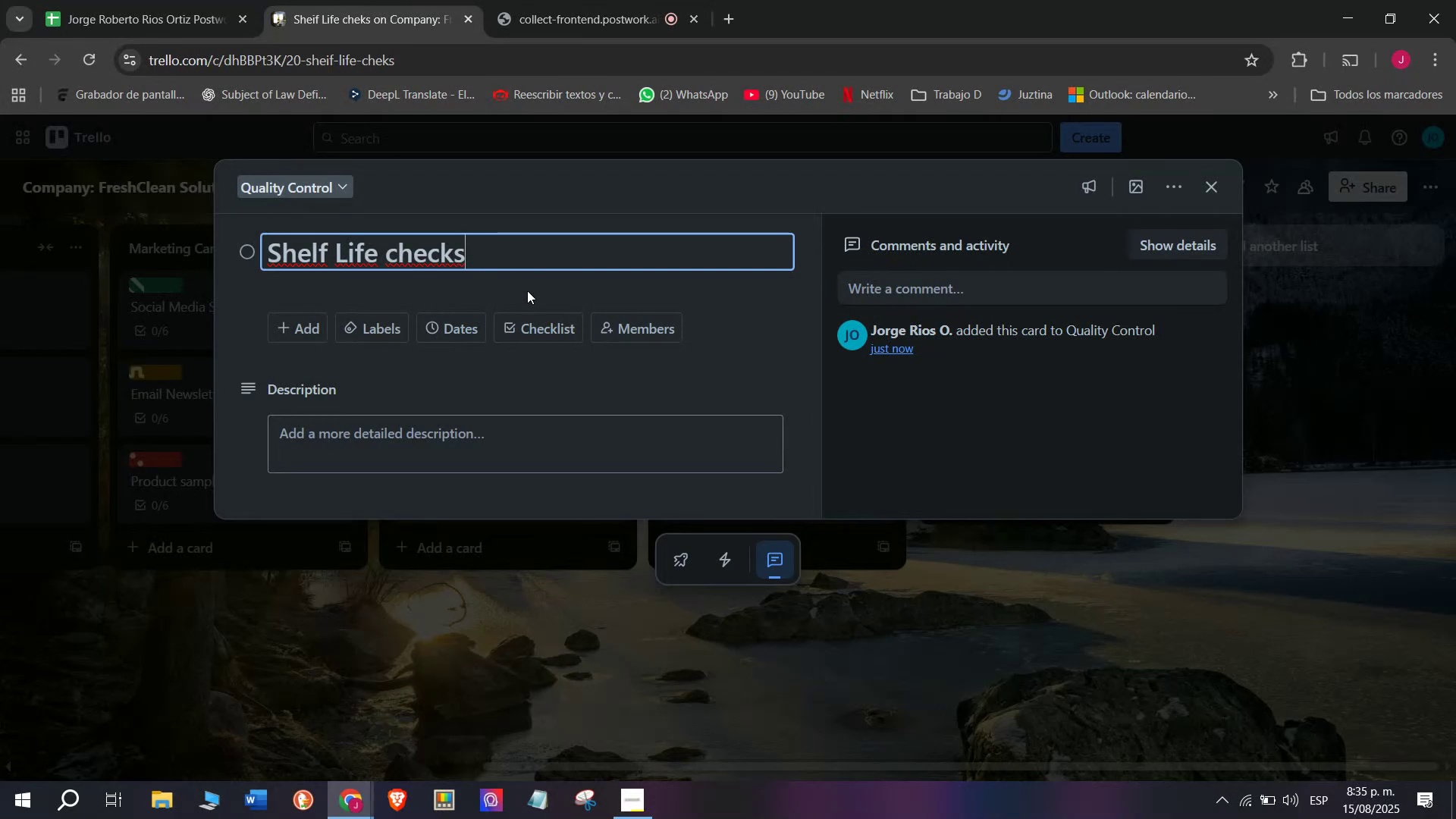 
left_click([394, 255])
 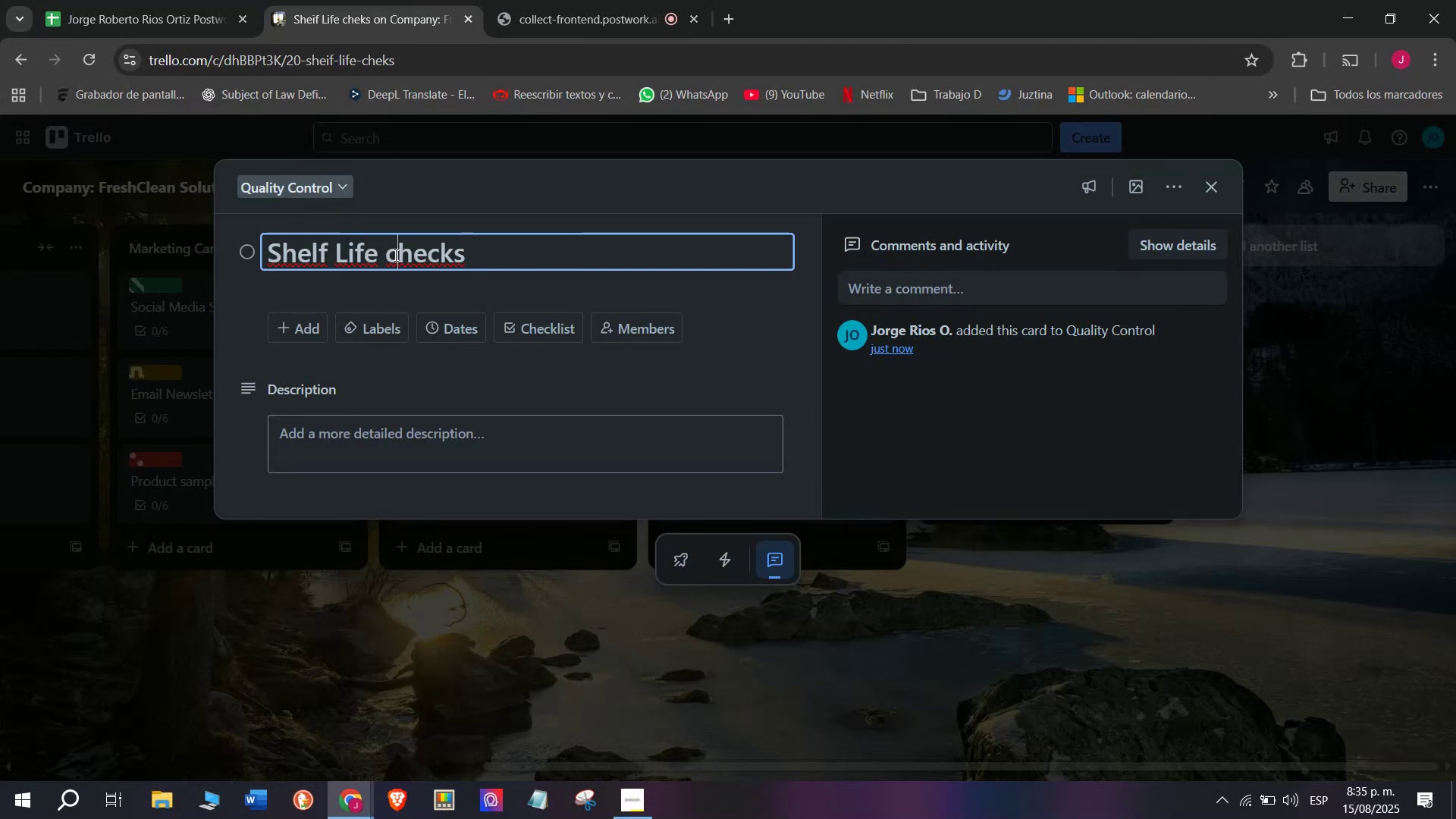 
key(Backspace)
 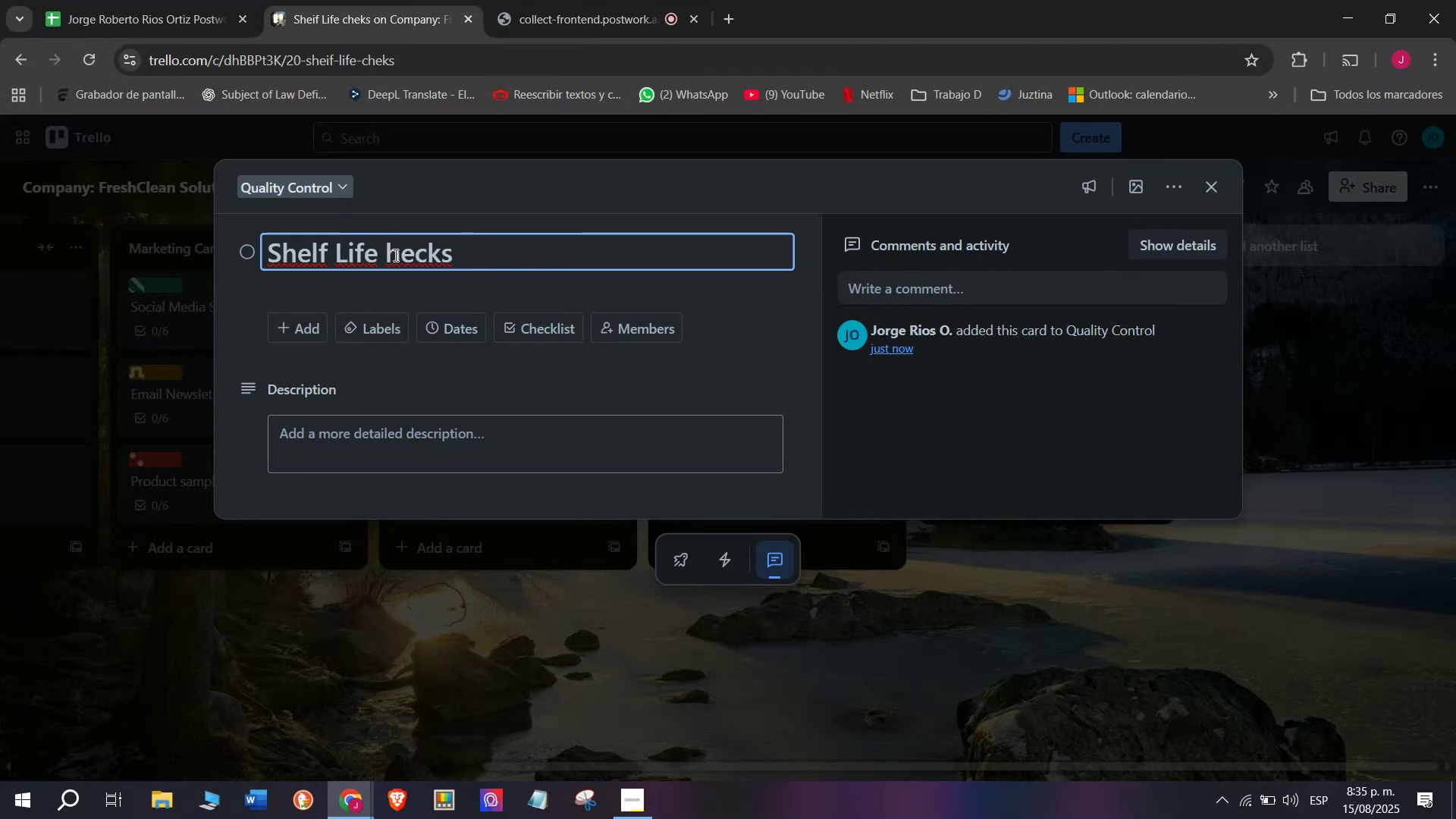 
key(CapsLock)
 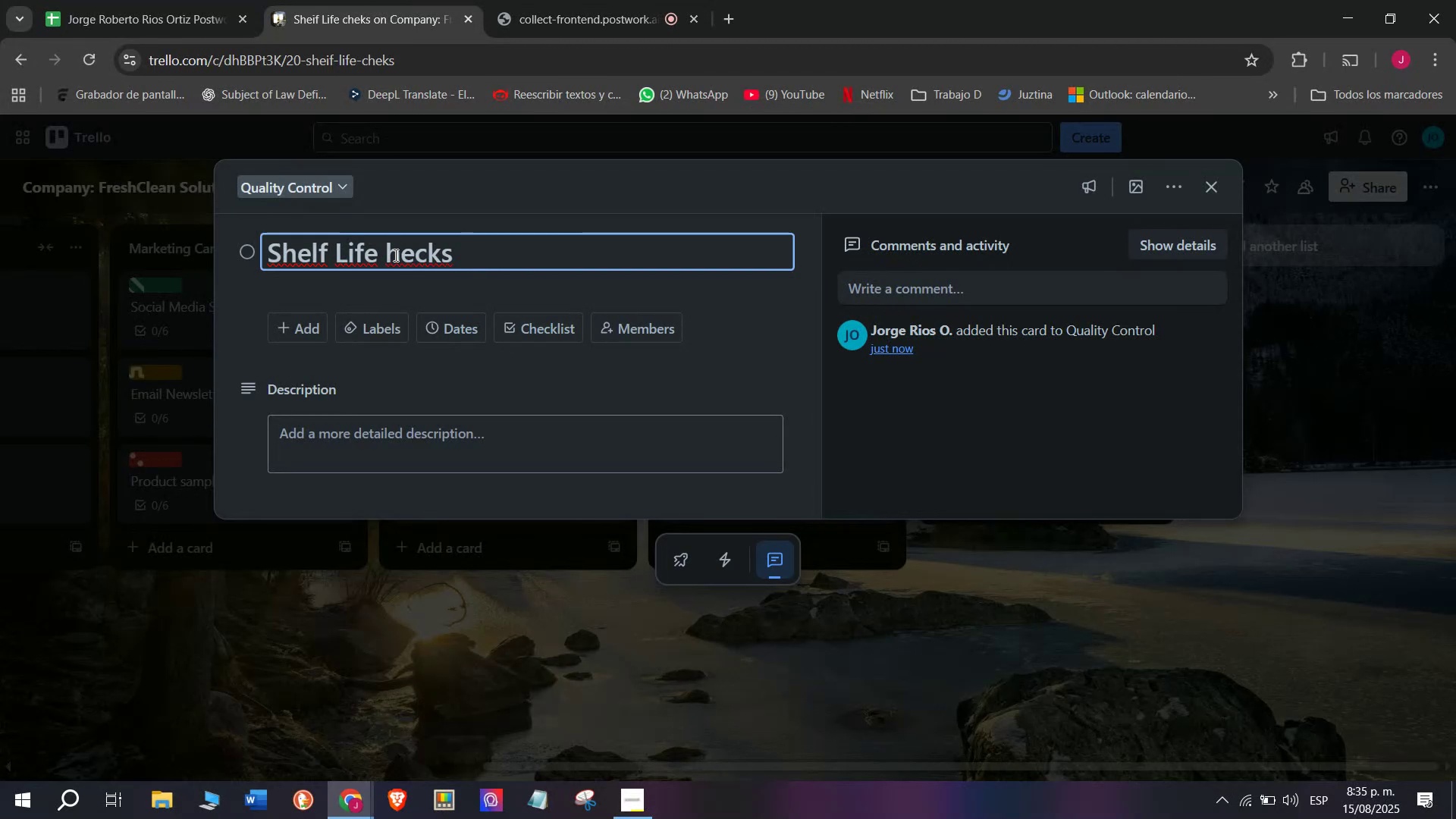 
key(C)
 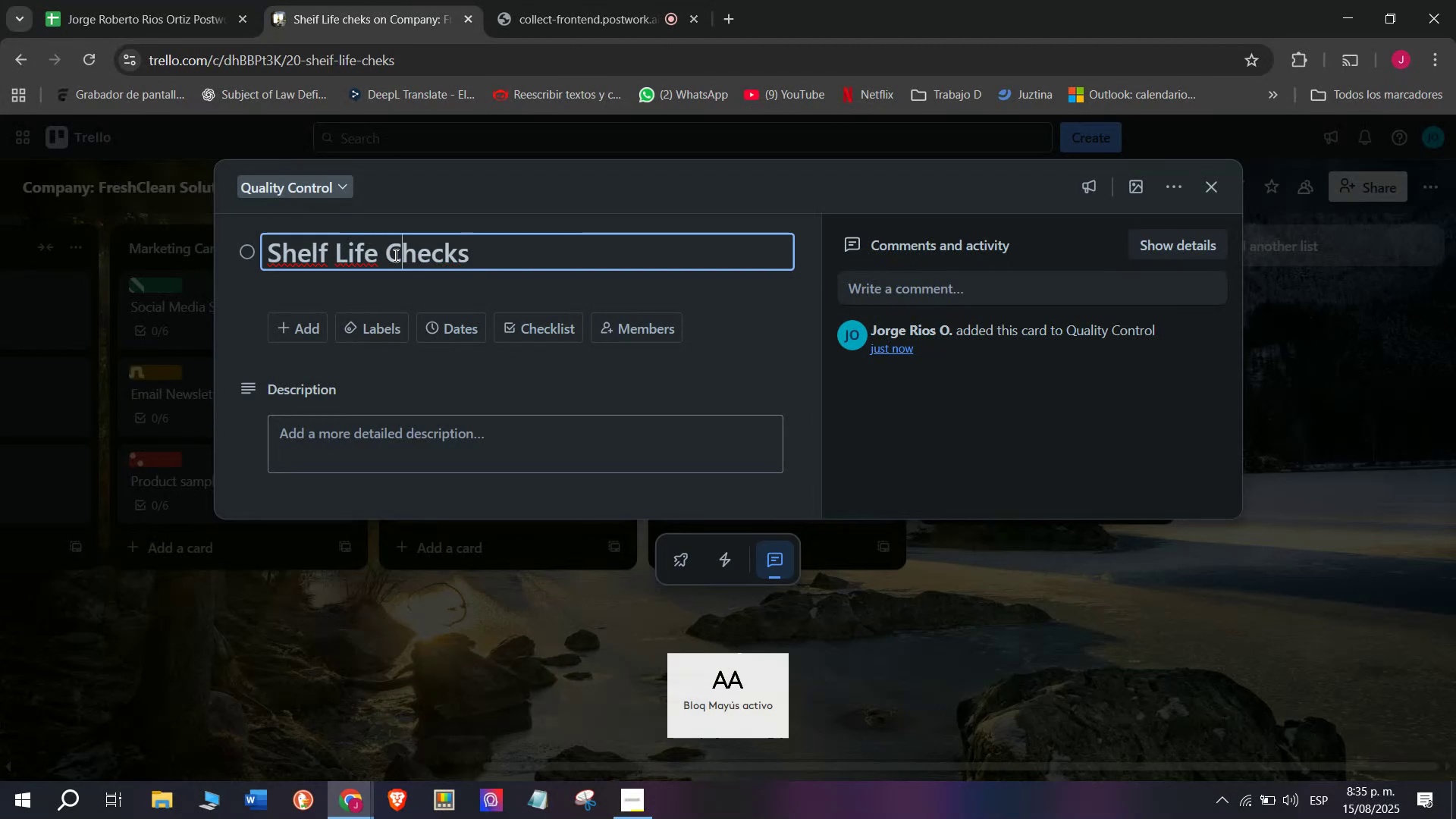 
key(CapsLock)
 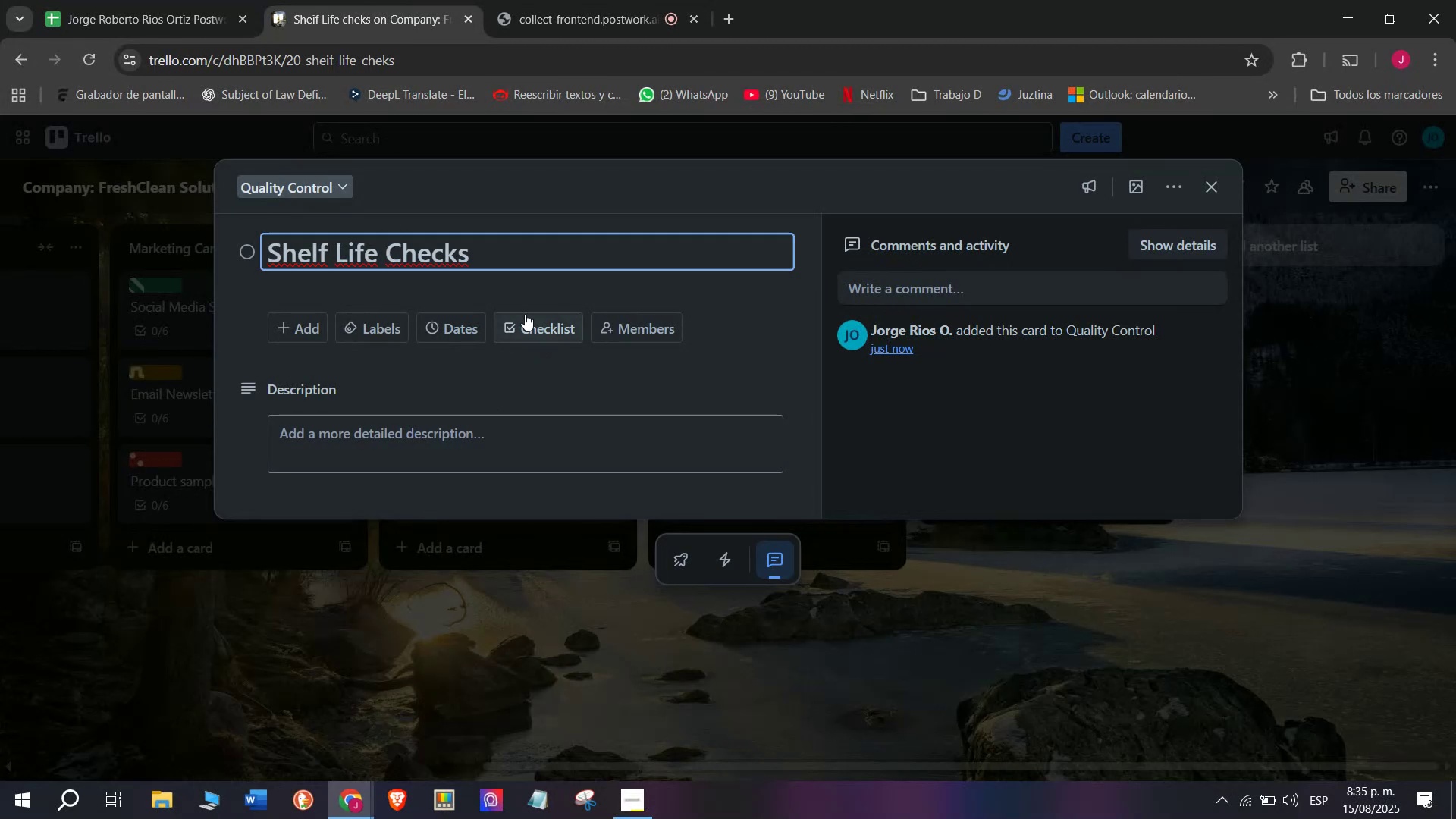 
left_click([547, 562])
 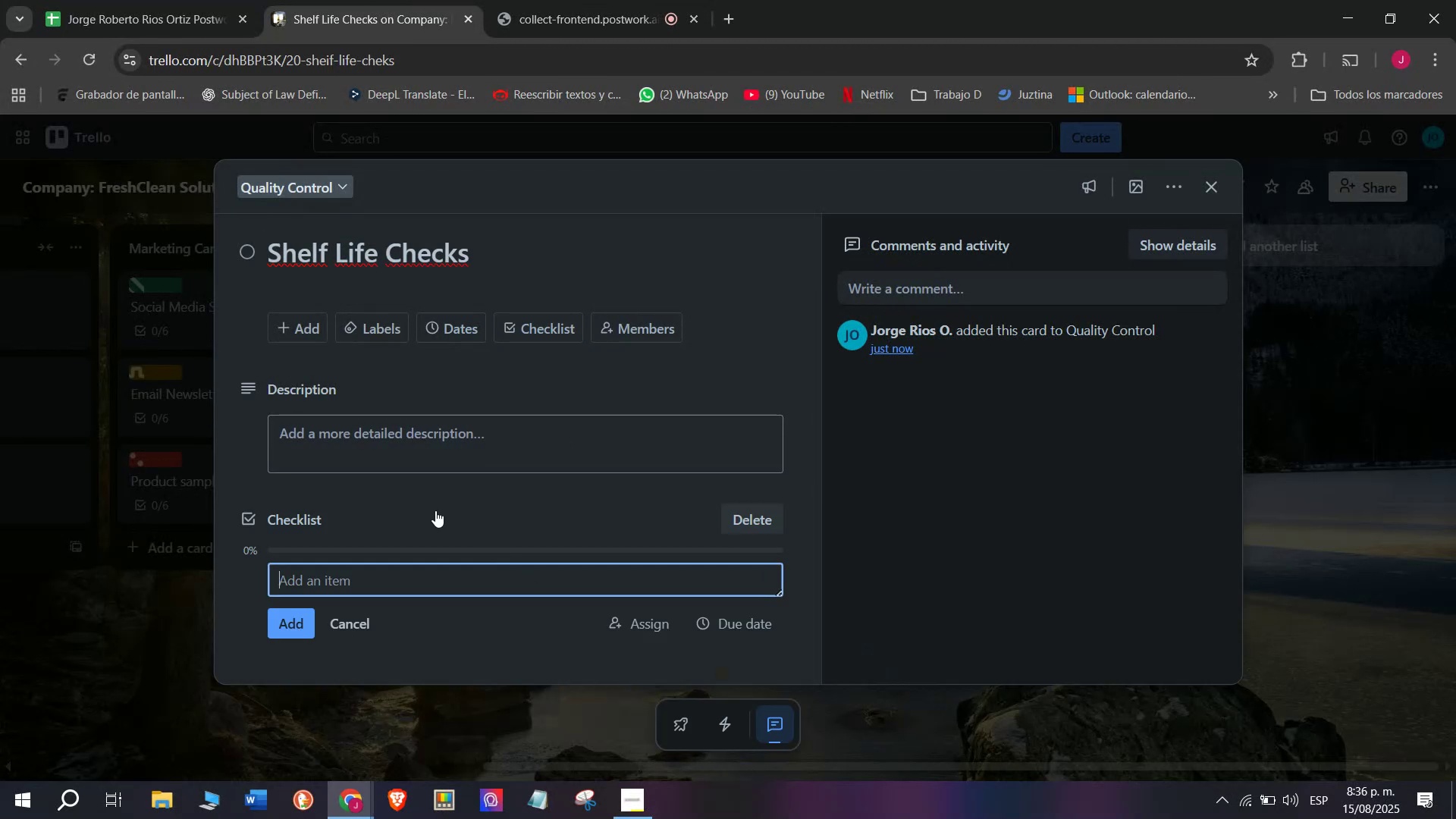 
scroll: coordinate [398, 485], scroll_direction: down, amount: 1.0
 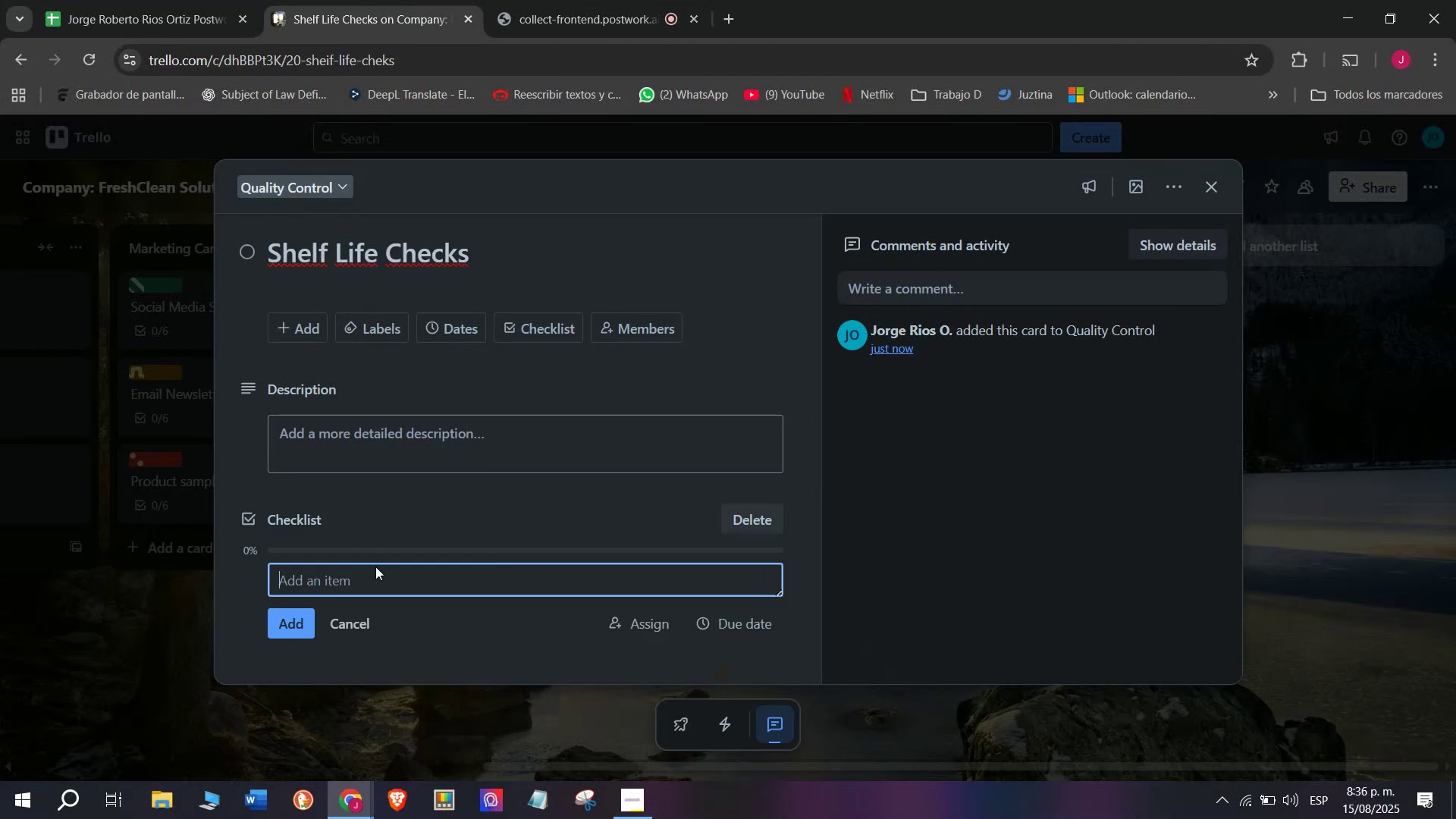 
left_click([376, 569])
 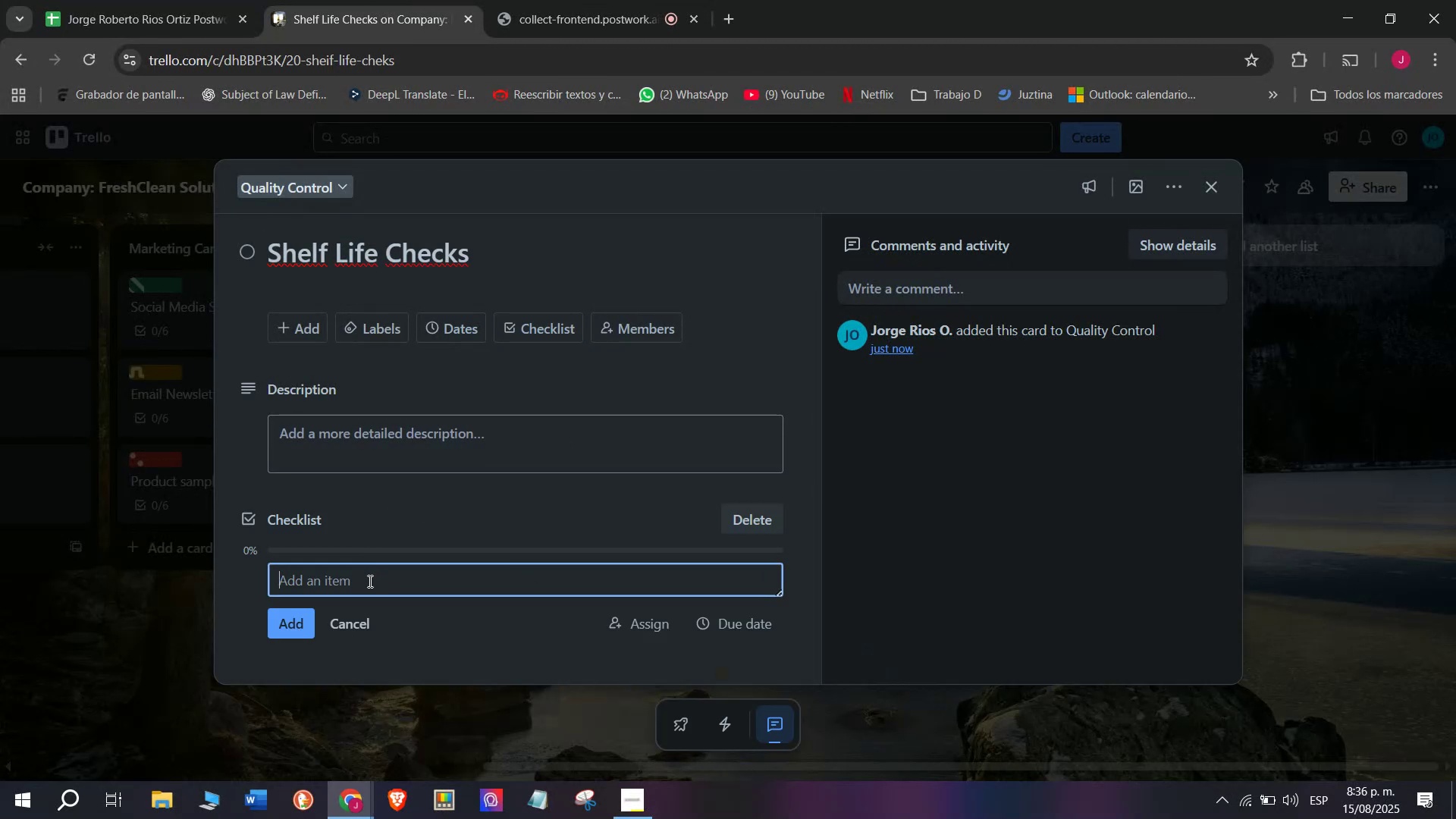 
type(Store sanmple)
key(Backspace)
key(Backspace)
key(Backspace)
key(Backspace)
key(Backspace)
type(mples fort)
key(Backspace)
key(Backspace)
type(or)
key(Backspace)
key(Backspace)
type(r monitoring)
 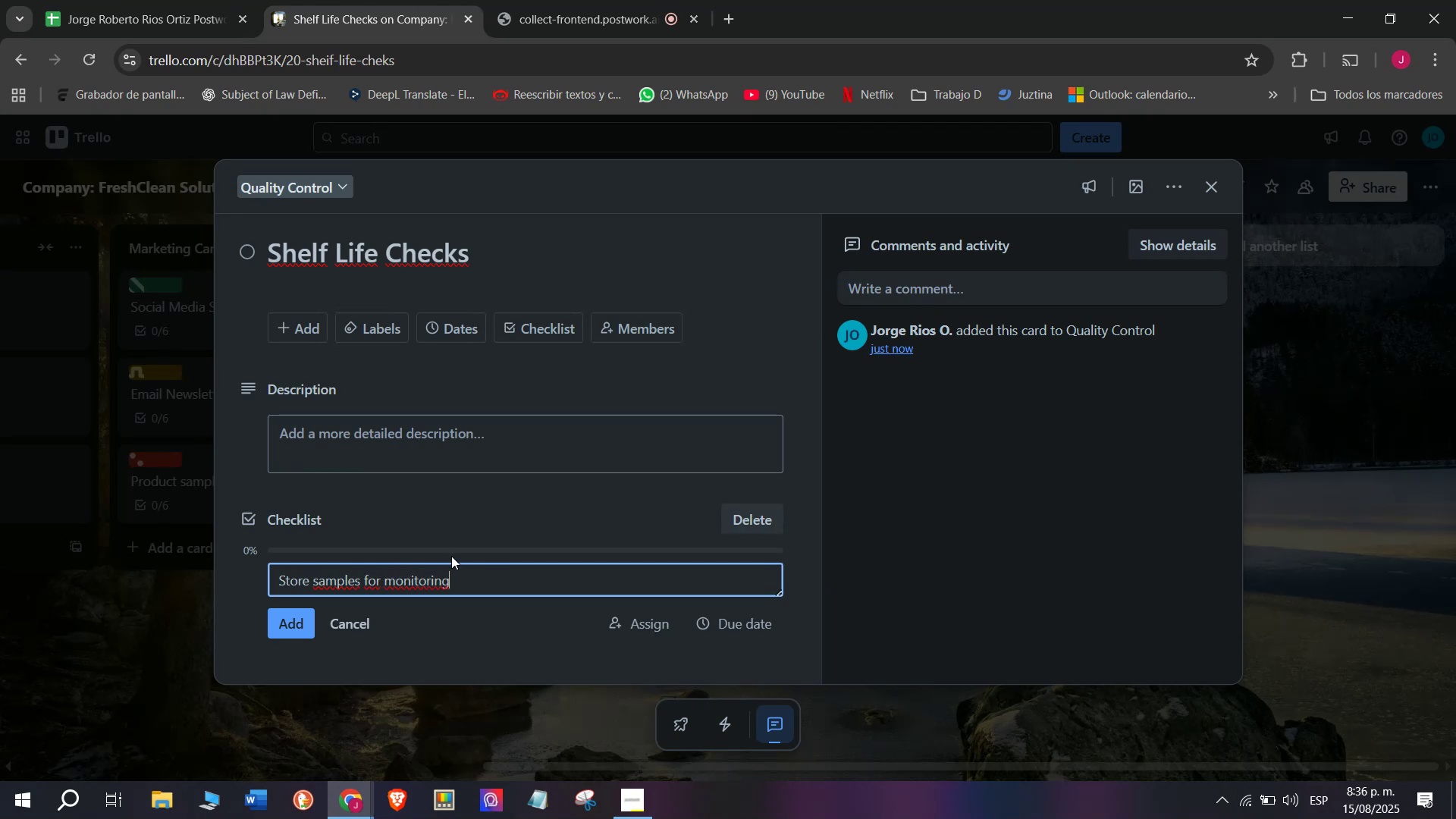 
key(Enter)
 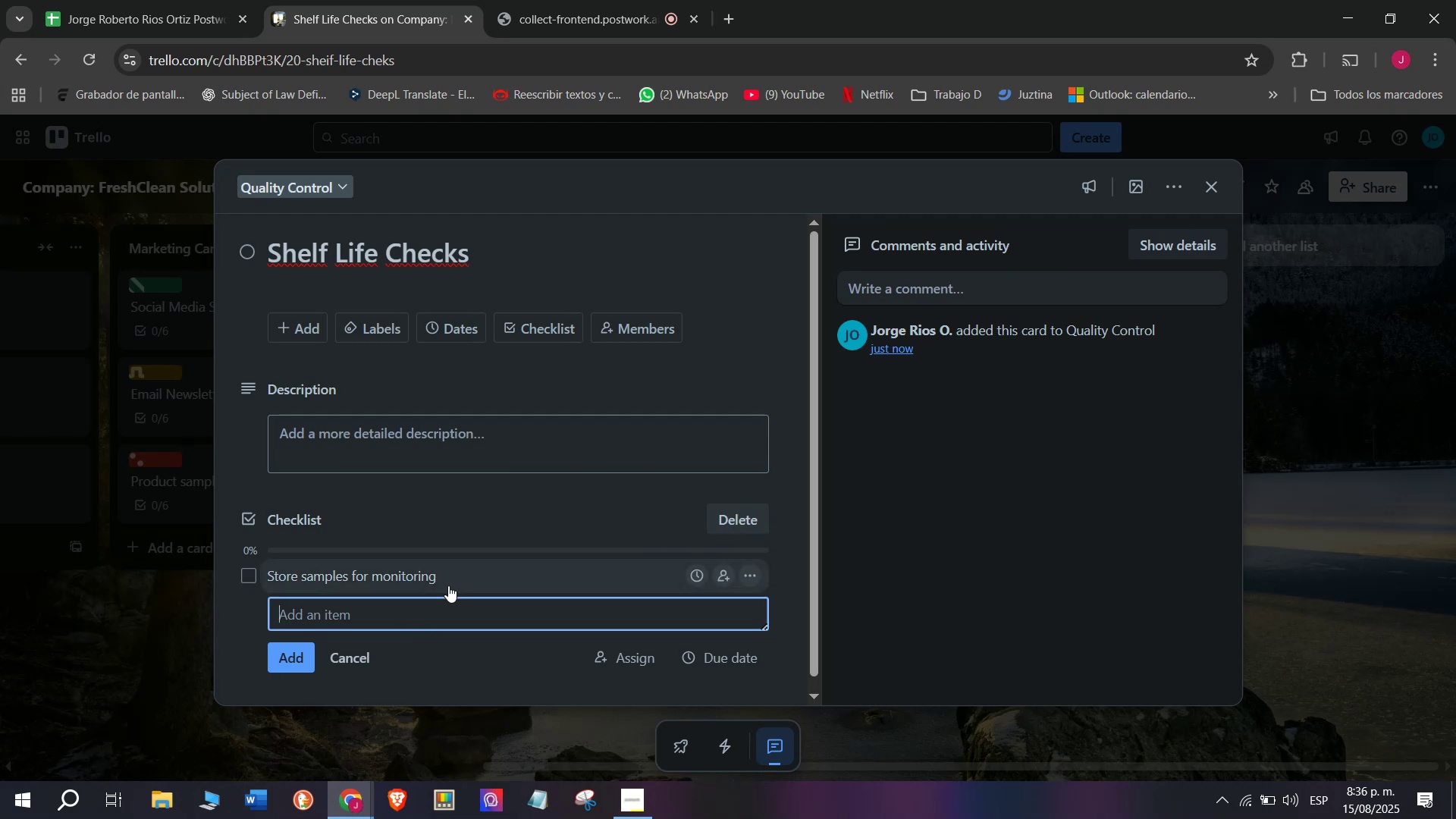 
type(Inspect after 6 months)
 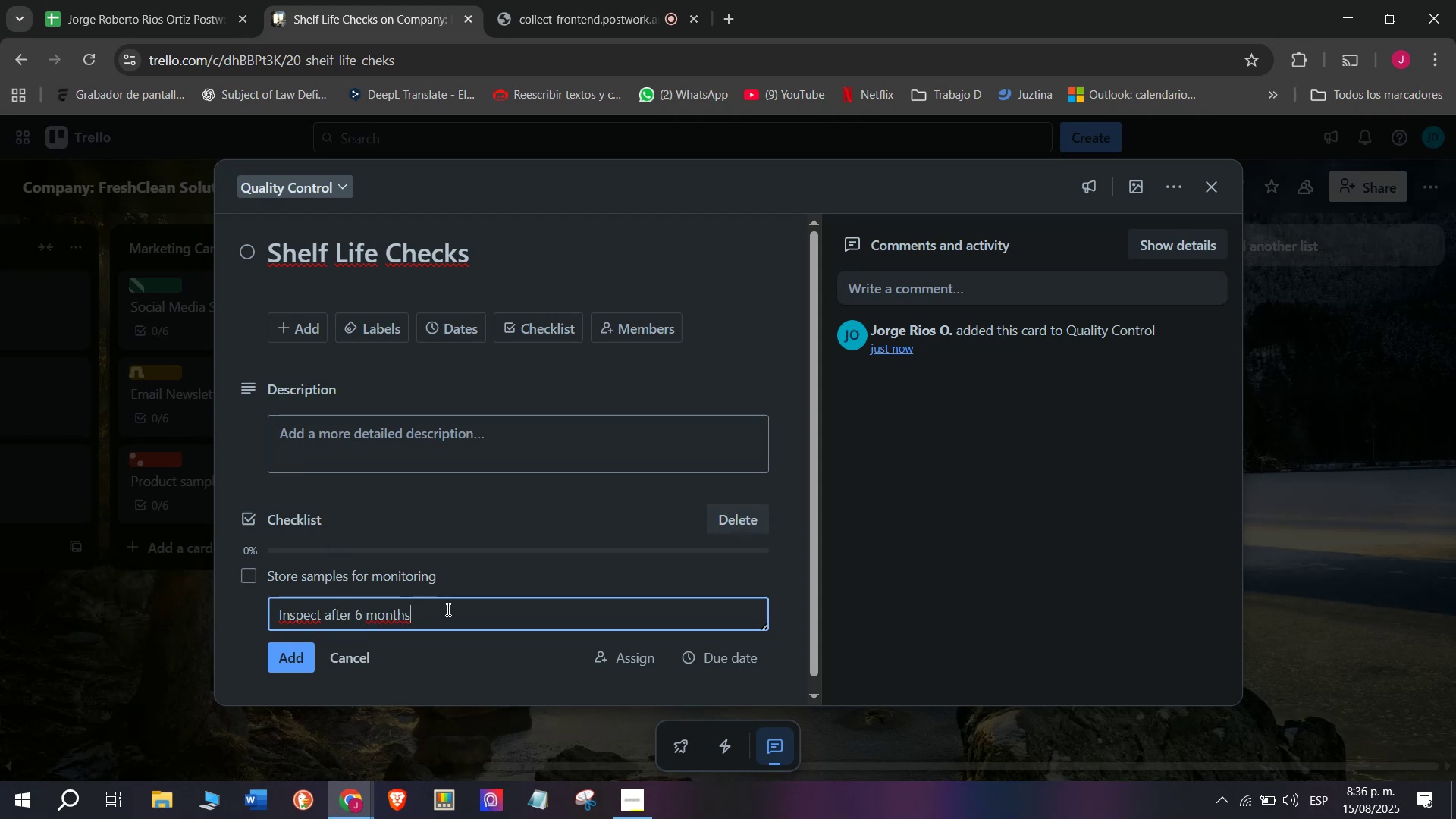 
key(Enter)
 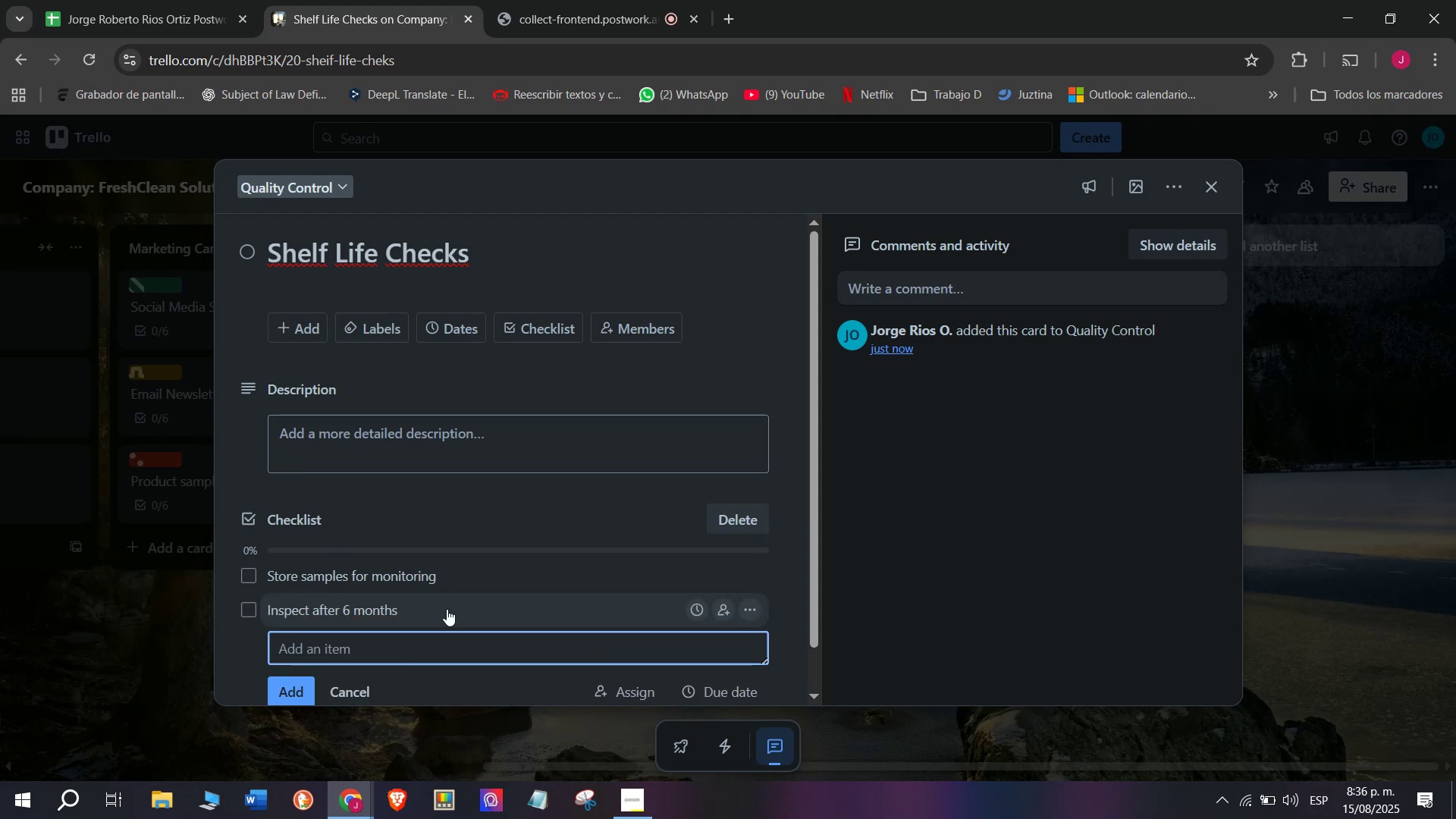 
type(Note changes)
 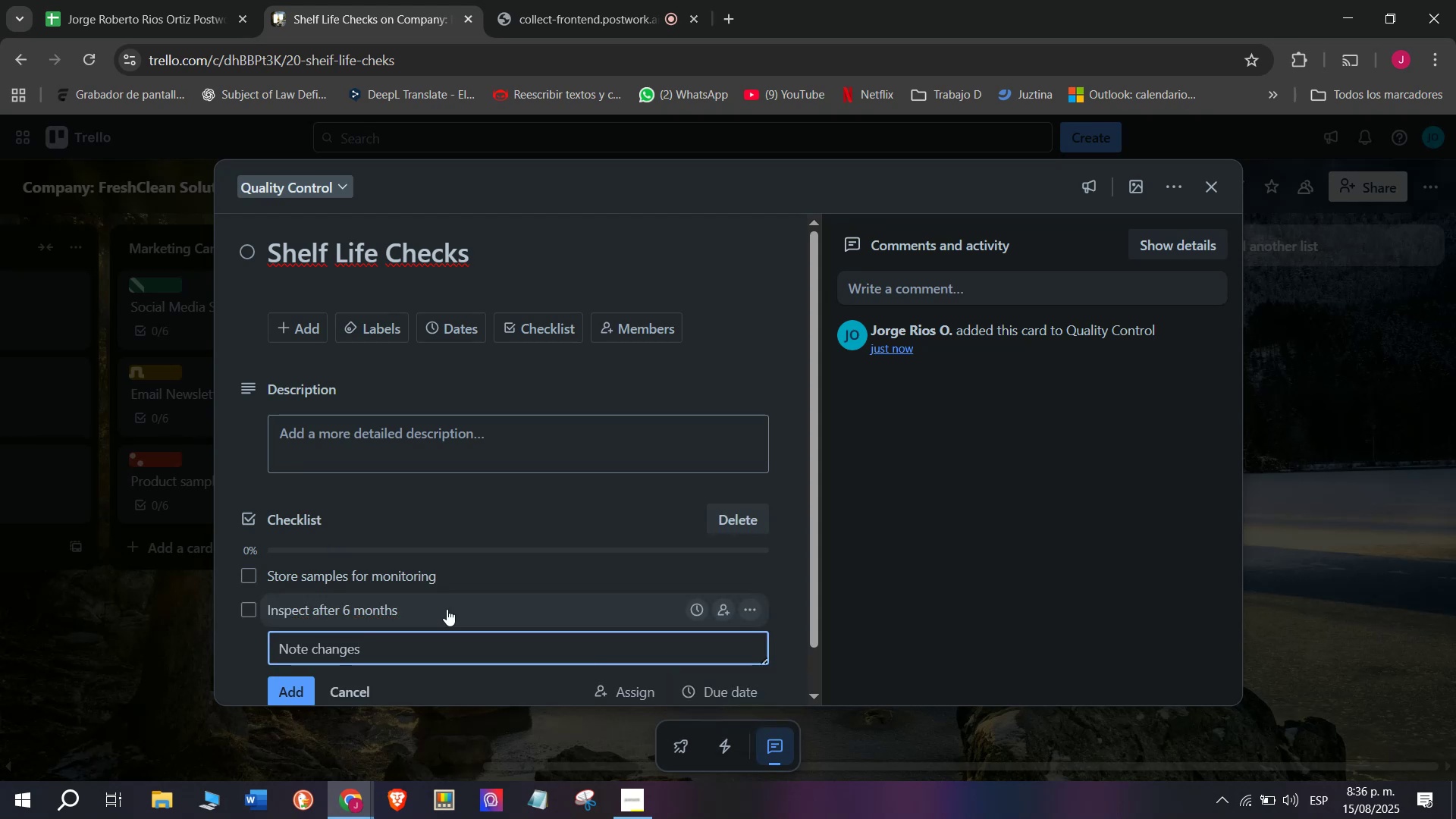 
key(Enter)
 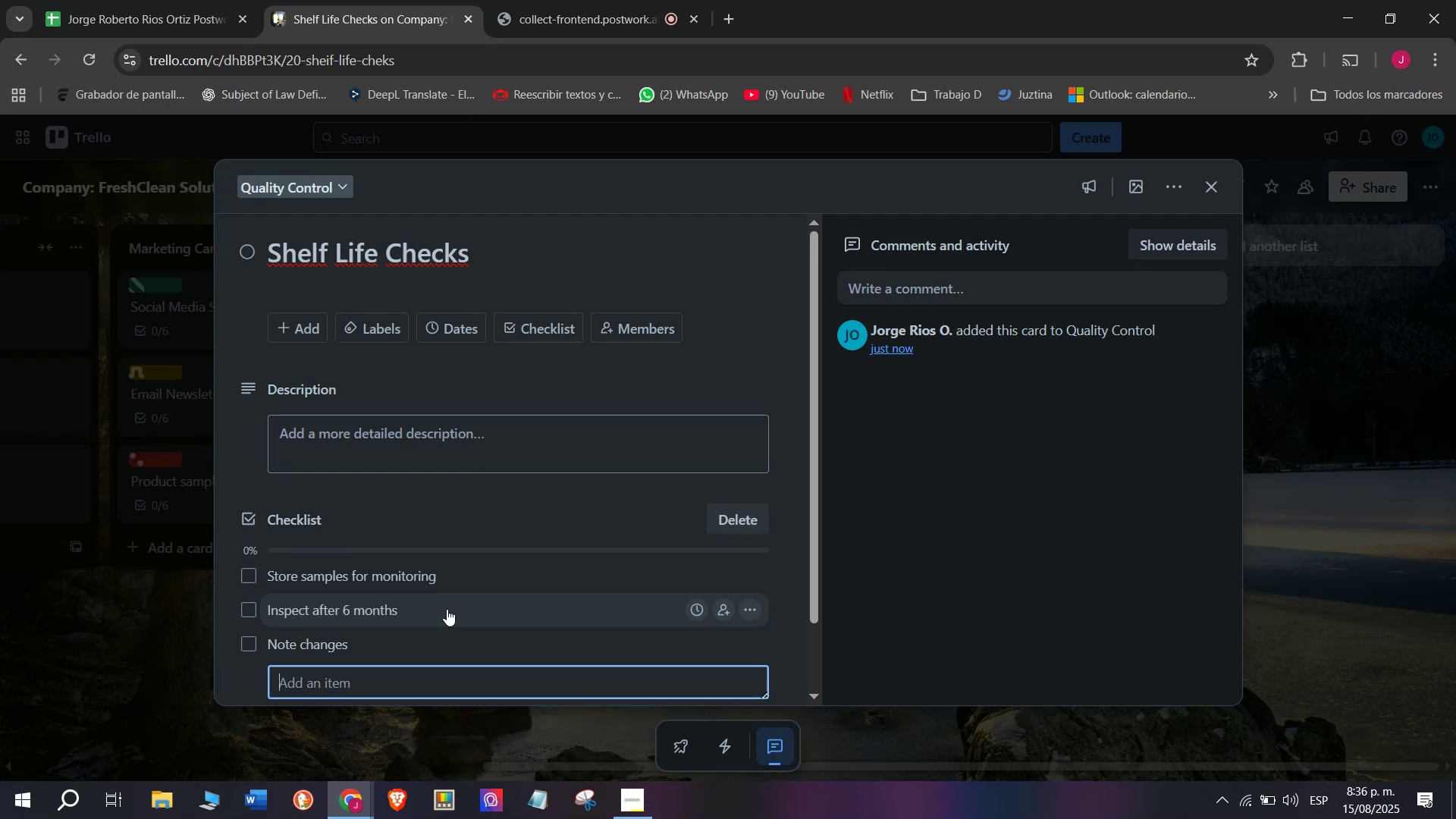 
type(in )
key(Backspace)
key(Backspace)
key(Backspace)
 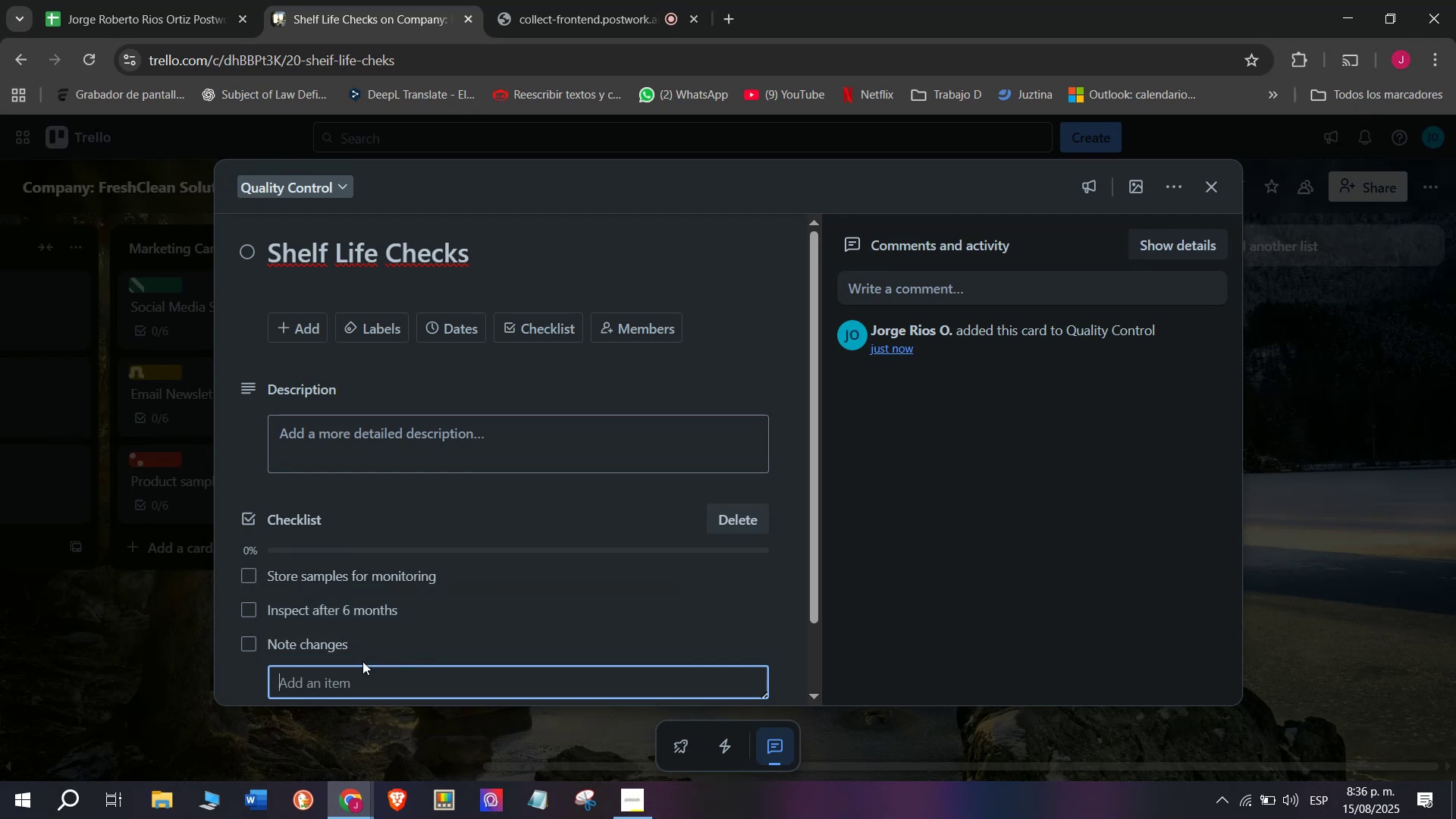 
mouse_move([378, 642])
 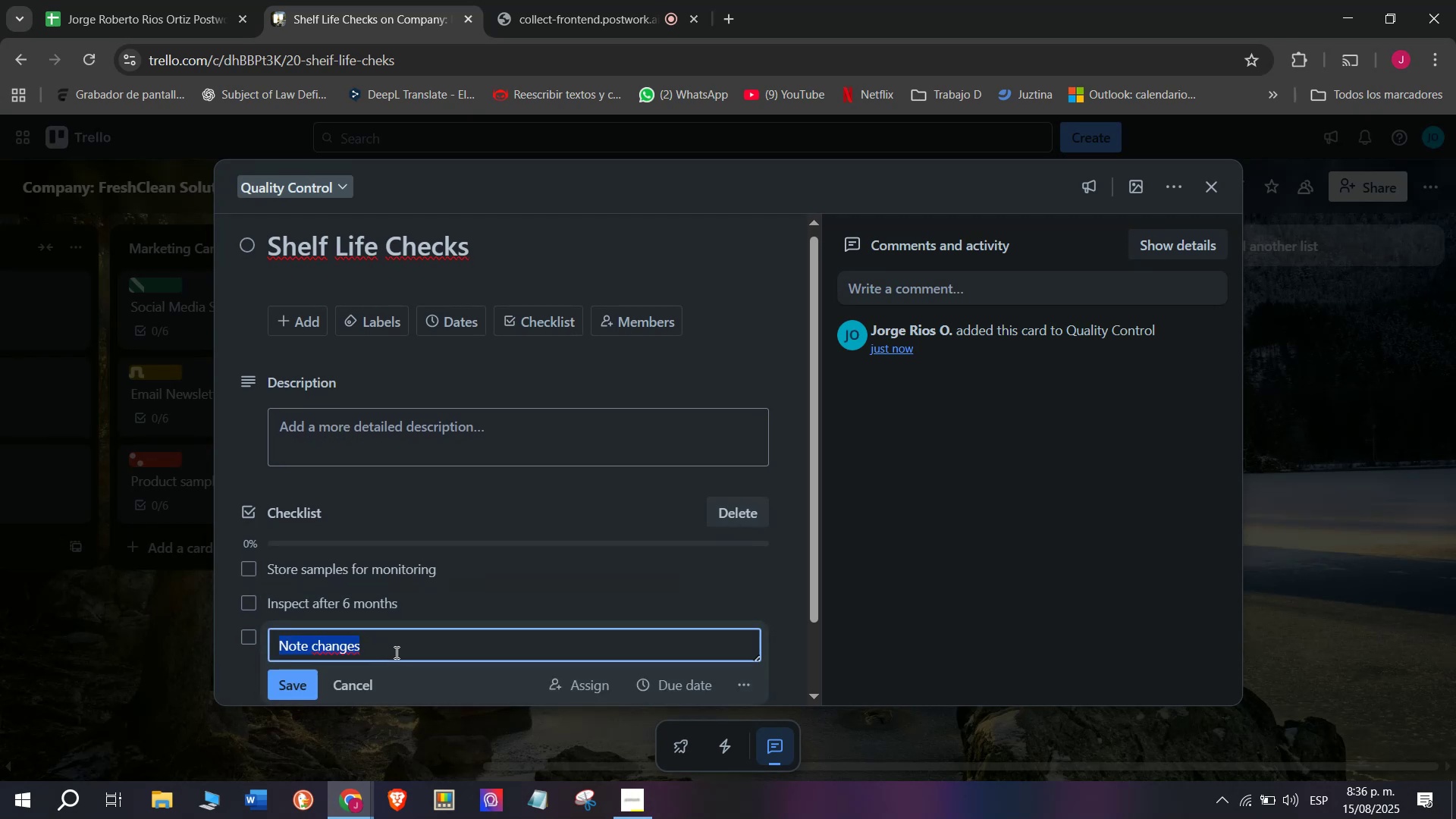 
left_click([395, 652])
 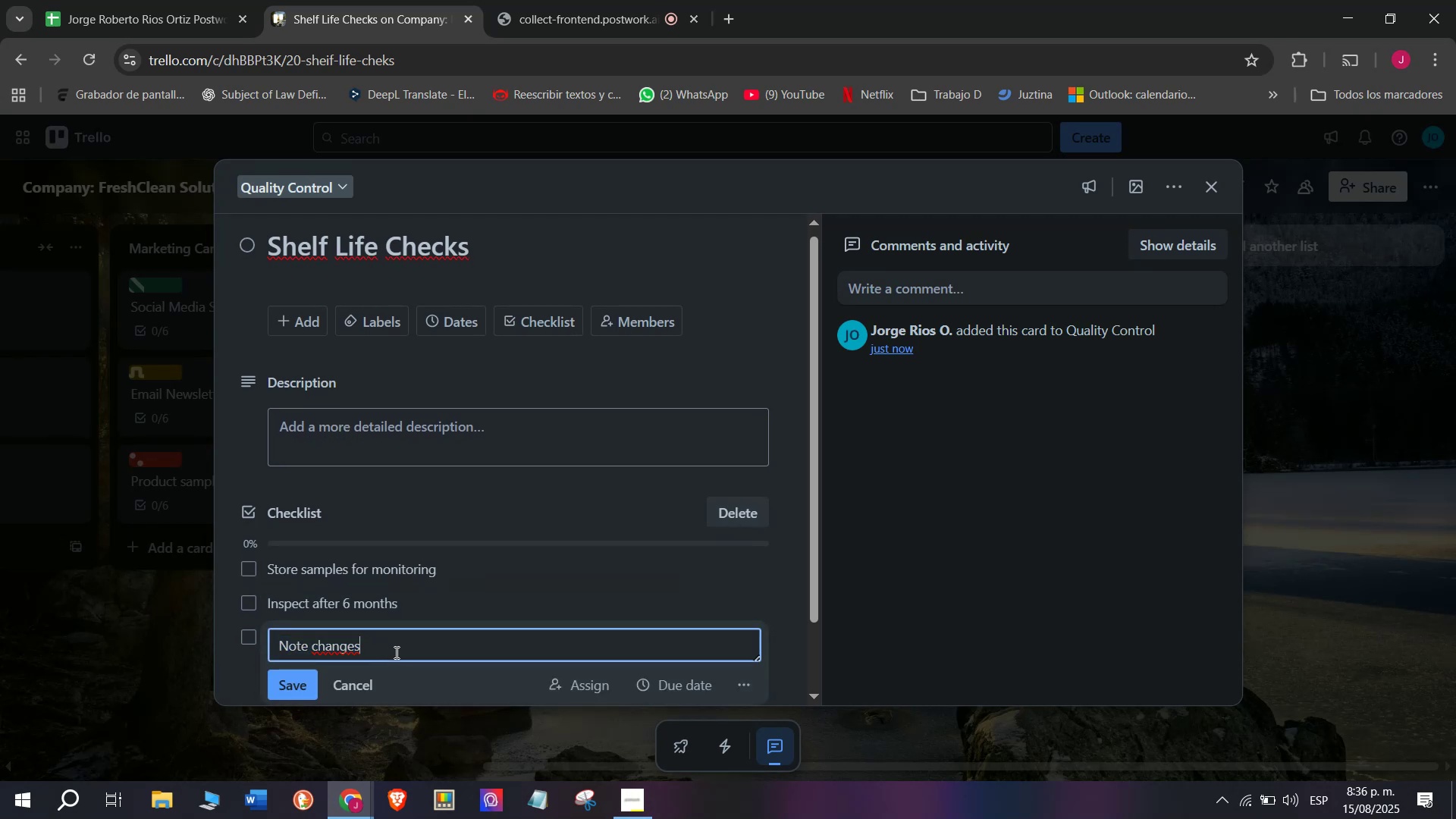 
type( in textuire)
key(Backspace)
key(Backspace)
key(Backspace)
key(Backspace)
type(ure )
 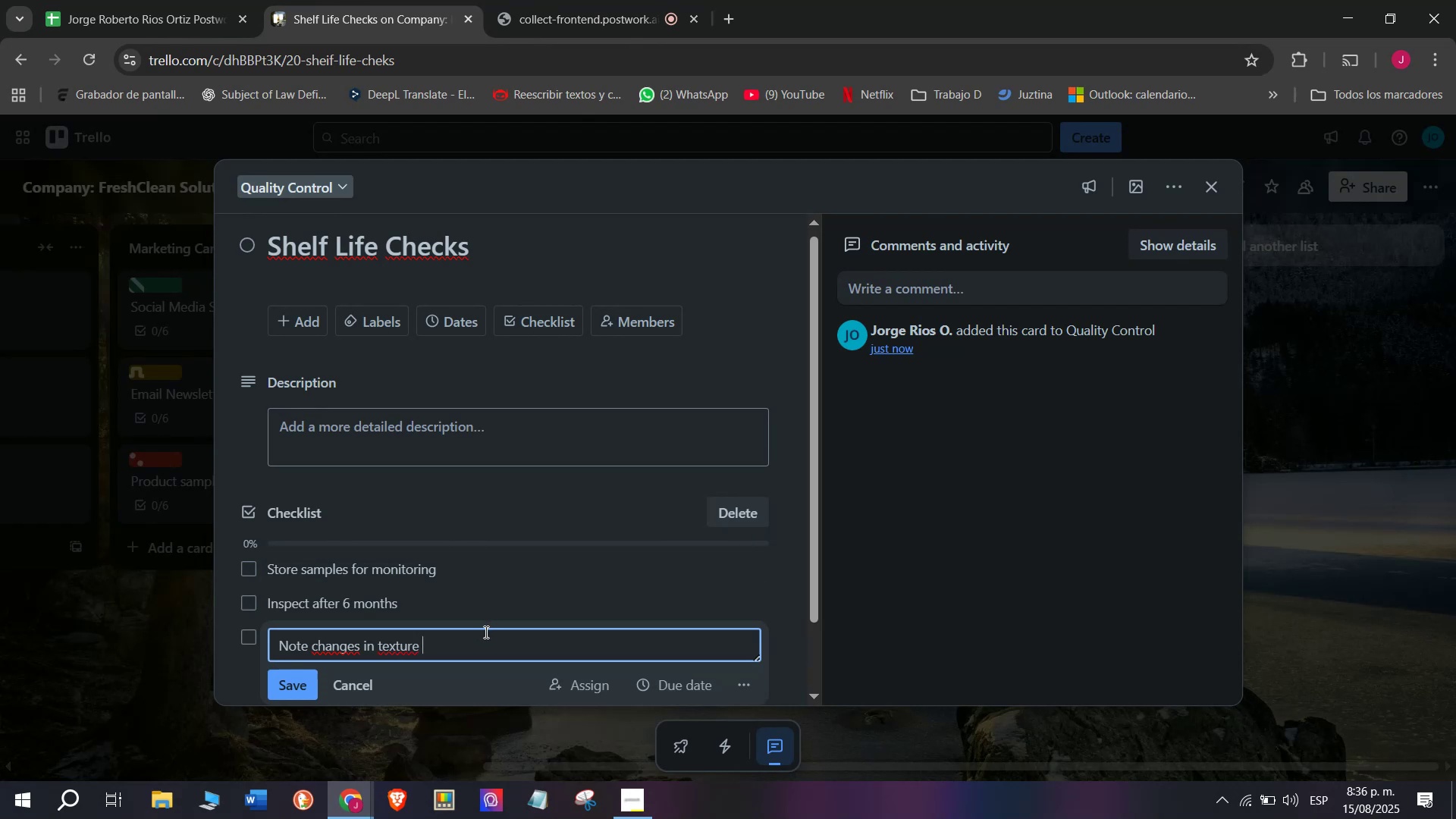 
key(Enter)
 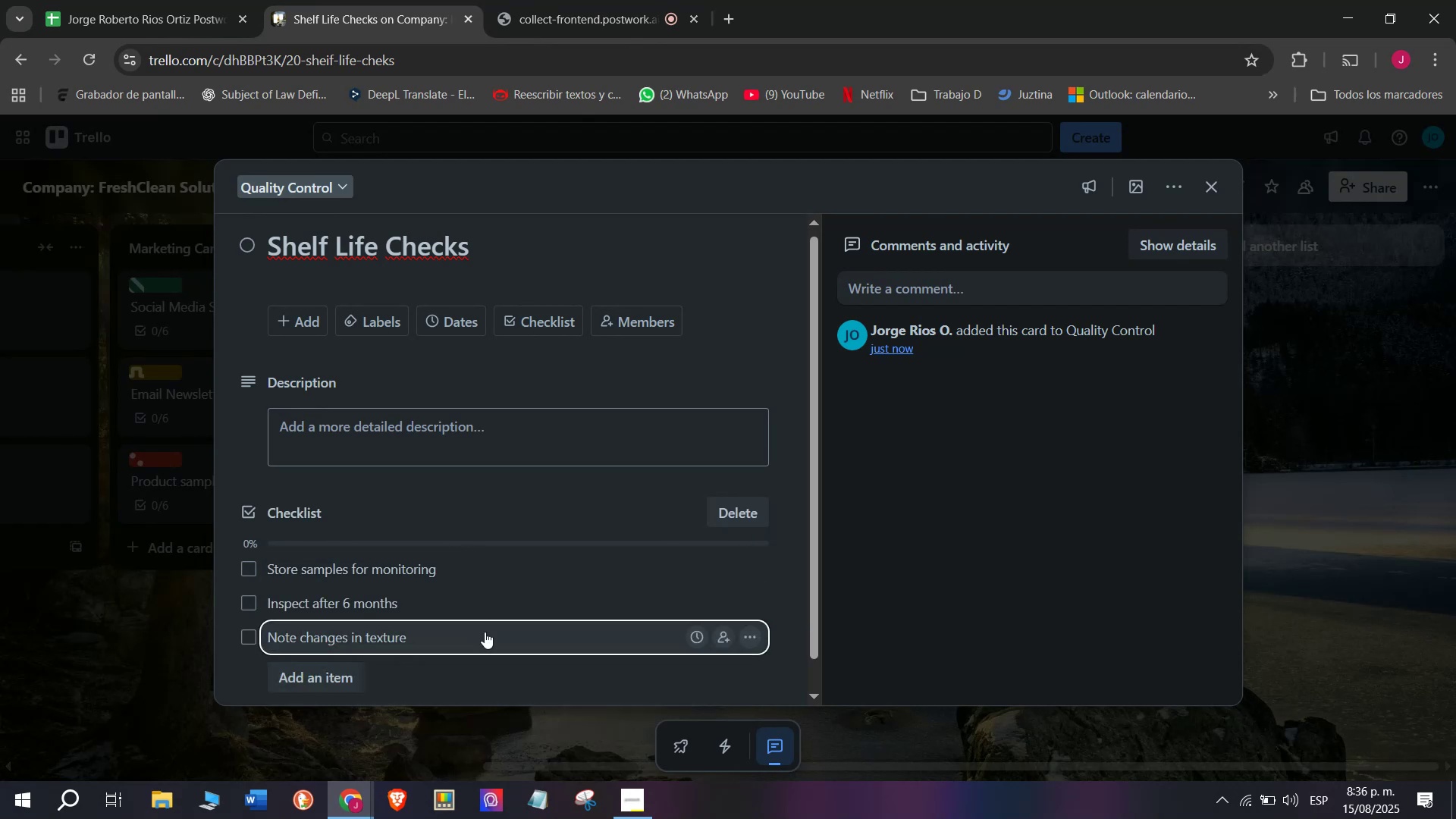 
key(CapsLock)
 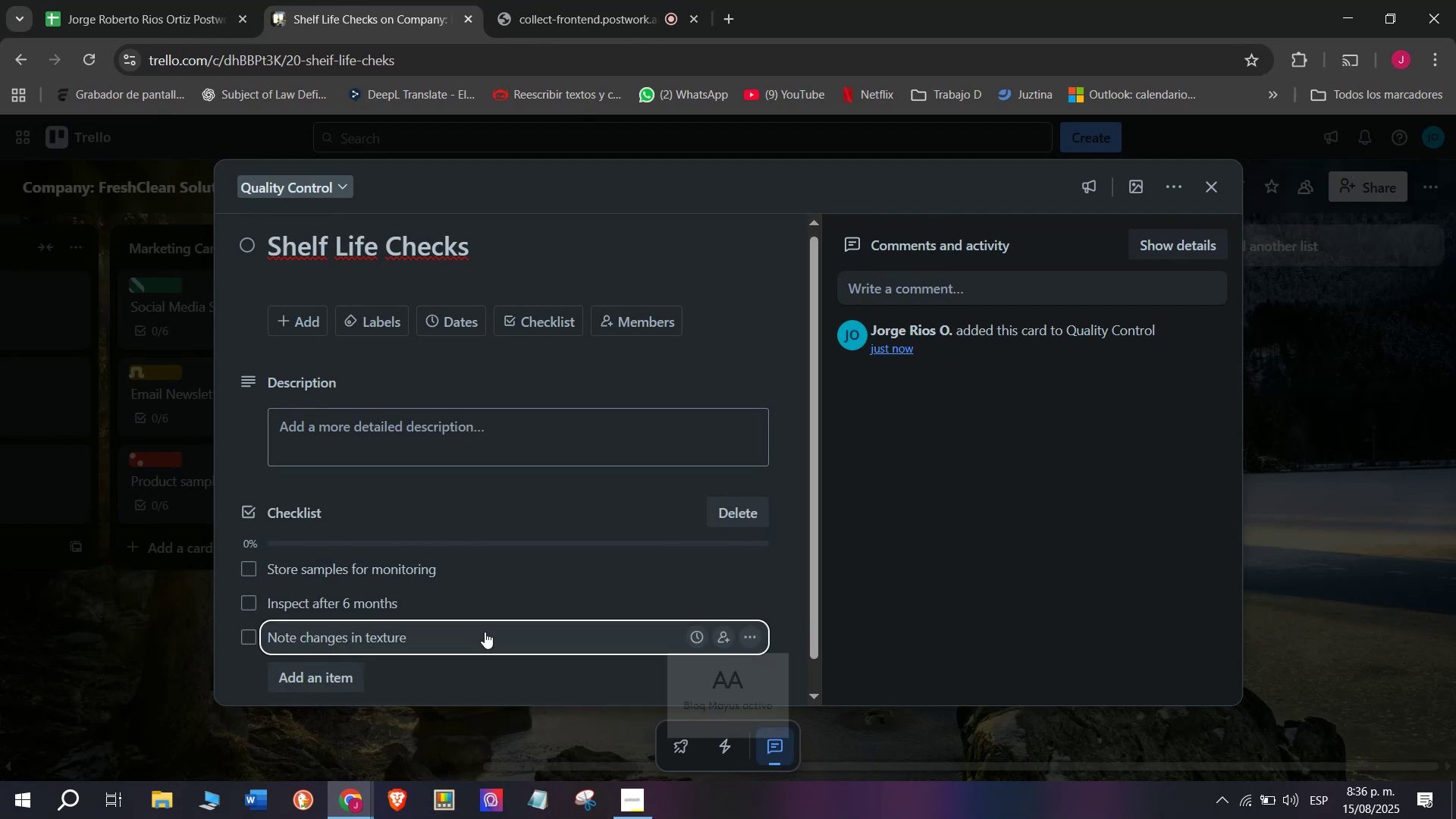 
key(T)
 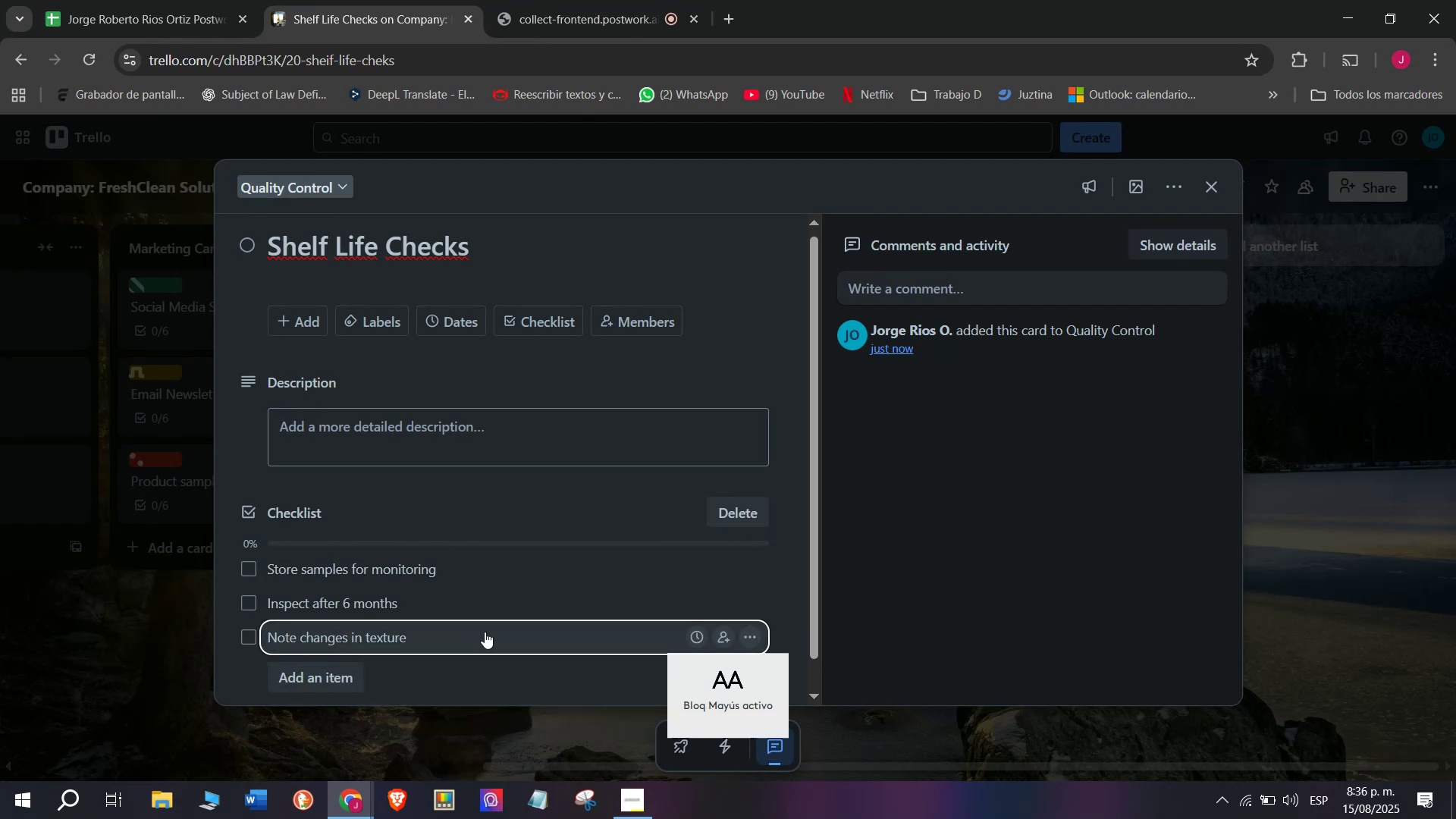 
key(CapsLock)
 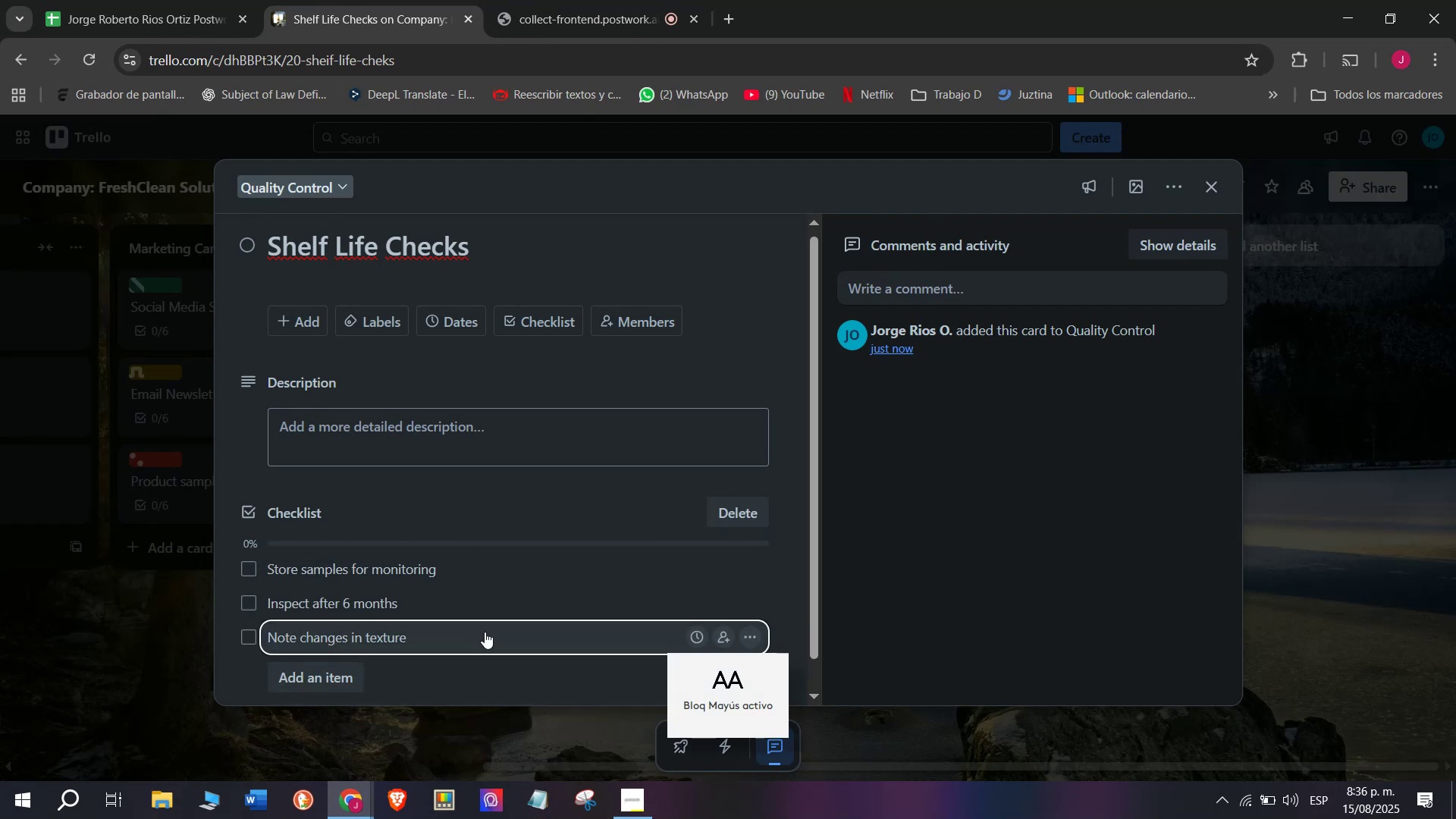 
key(E)
 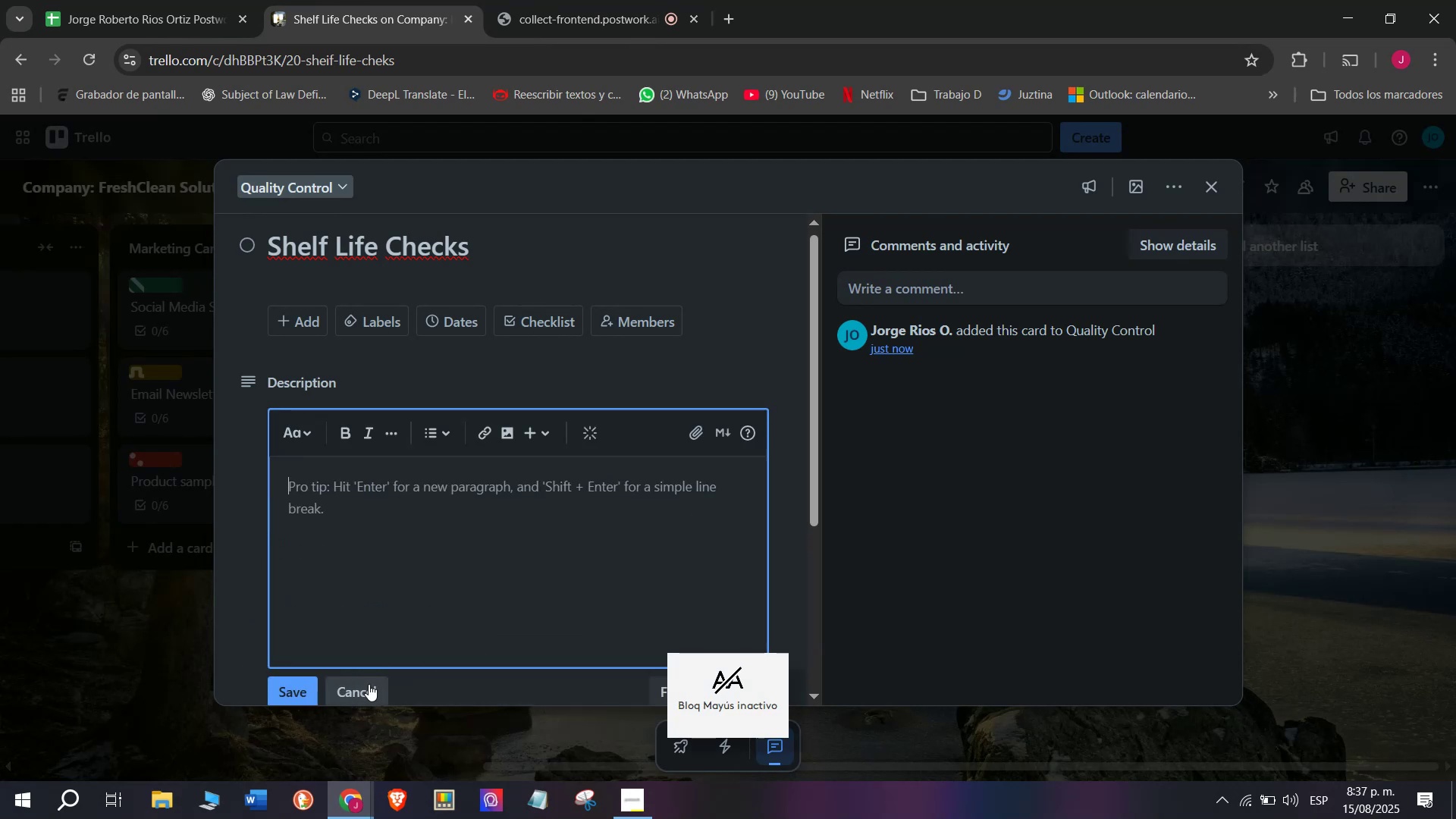 
scroll: coordinate [479, 591], scroll_direction: down, amount: 2.0
 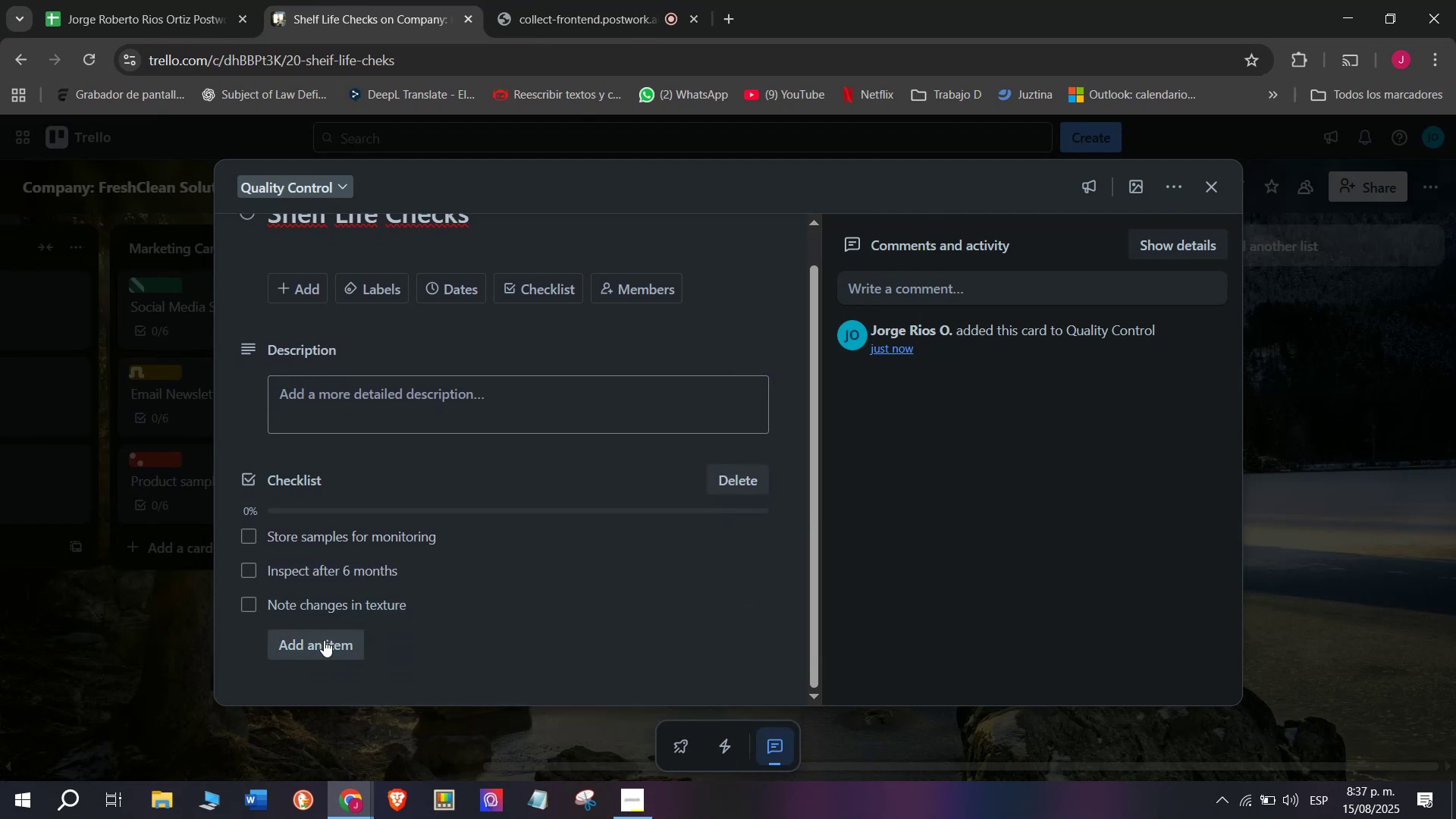 
left_click([324, 640])
 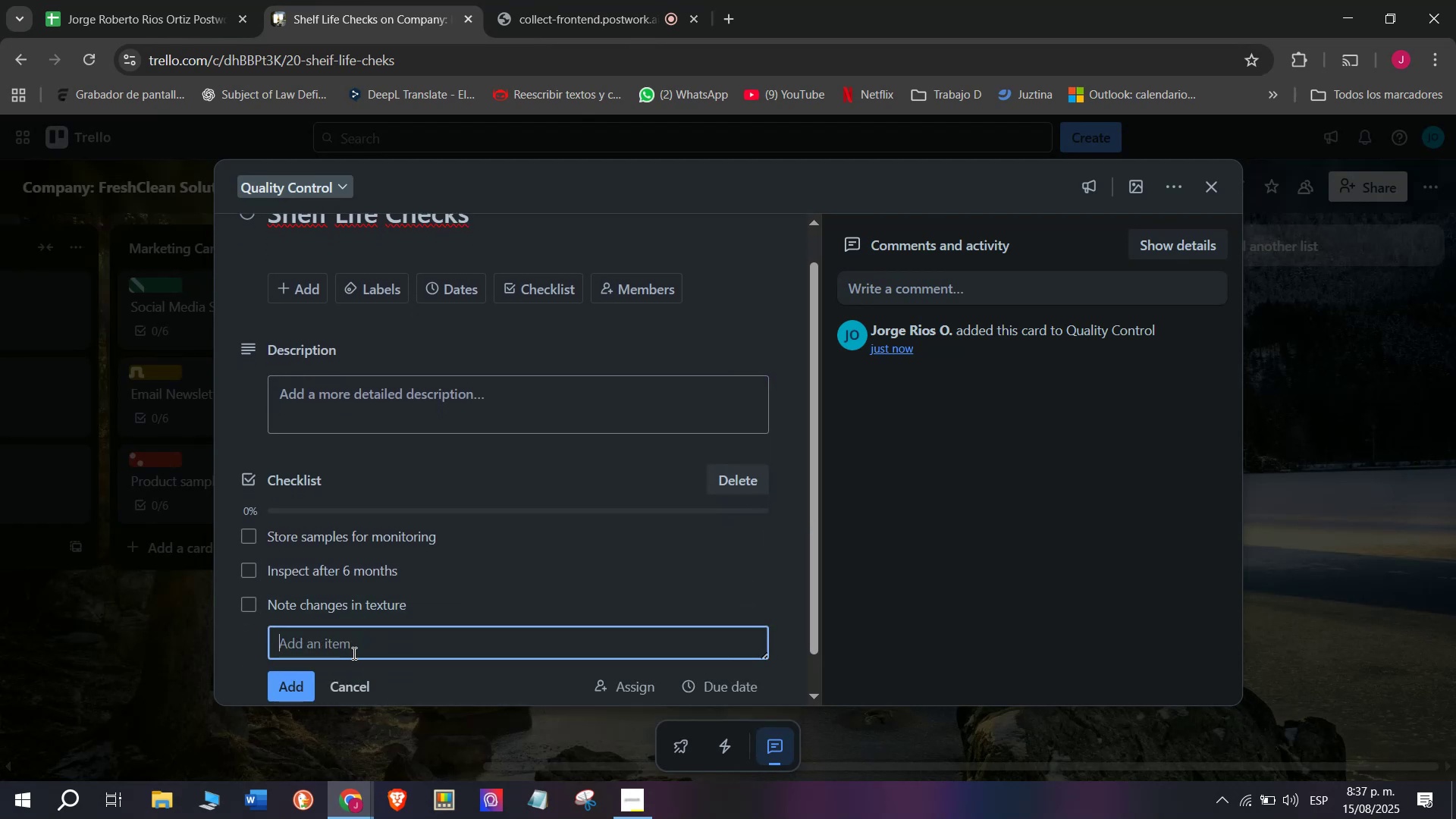 
left_click([353, 653])
 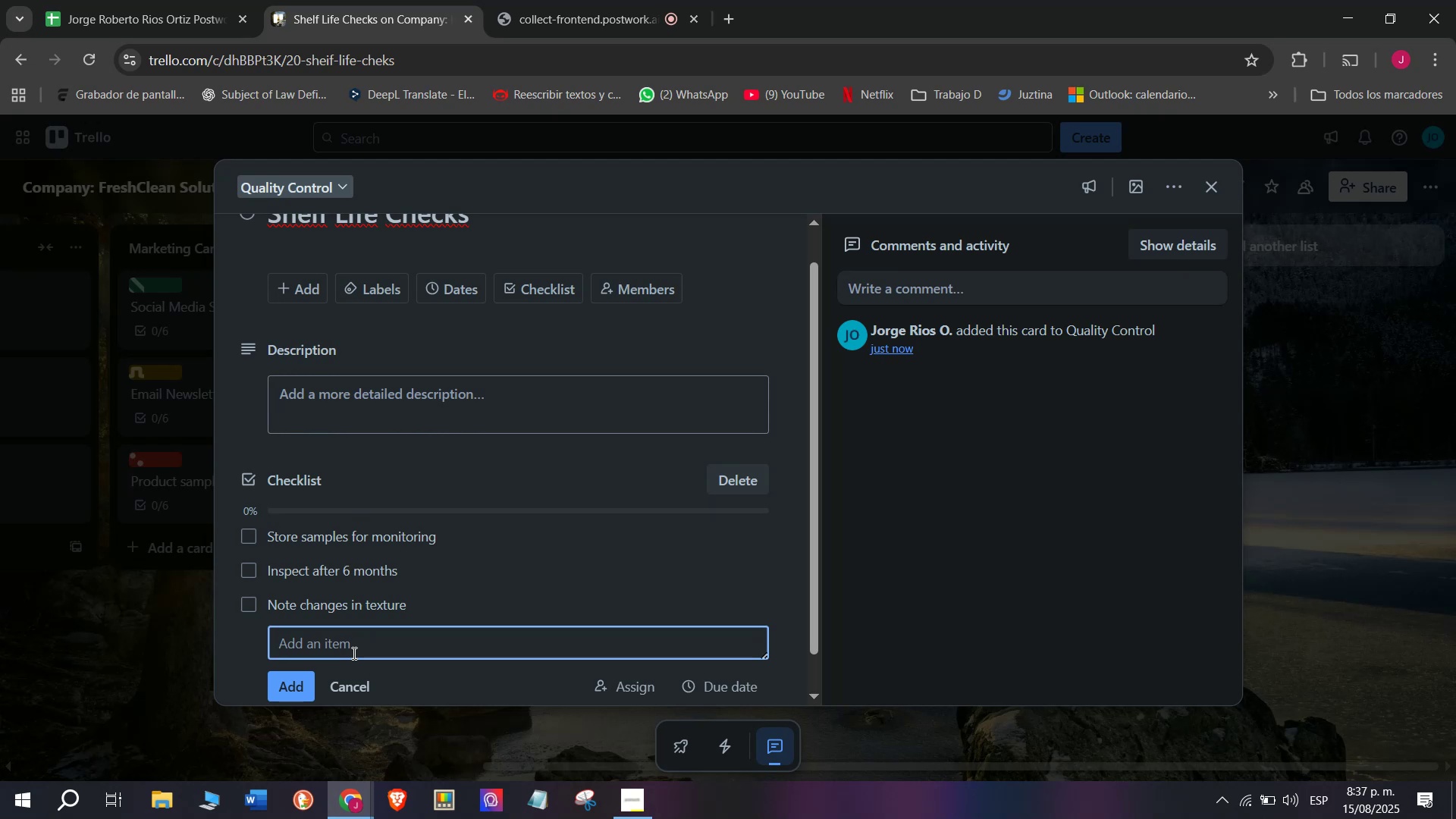 
type(Test scent sata)
key(Backspace)
key(Backspace)
key(Backspace)
key(Backspace)
type(stability)
 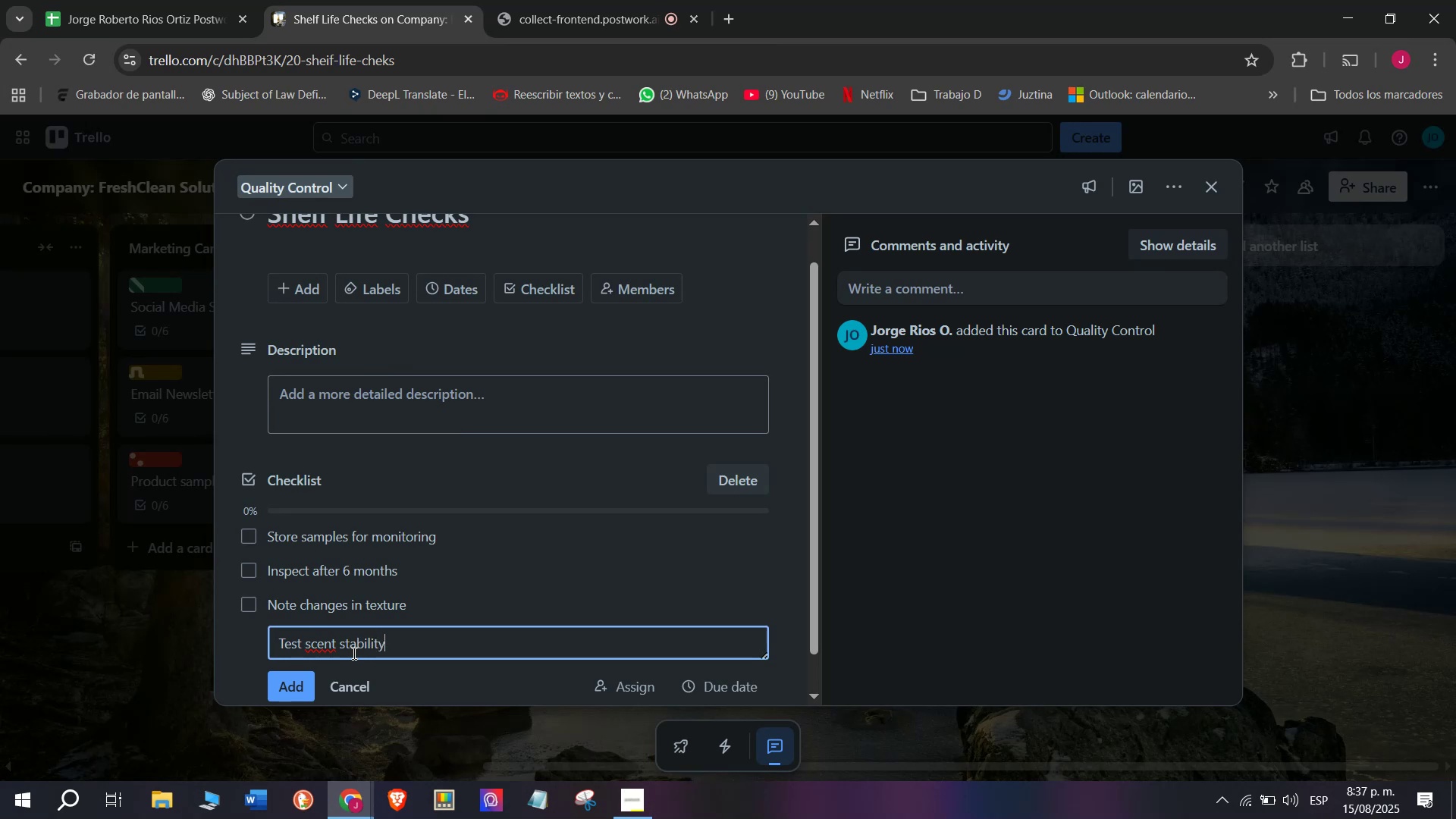 
key(Enter)
 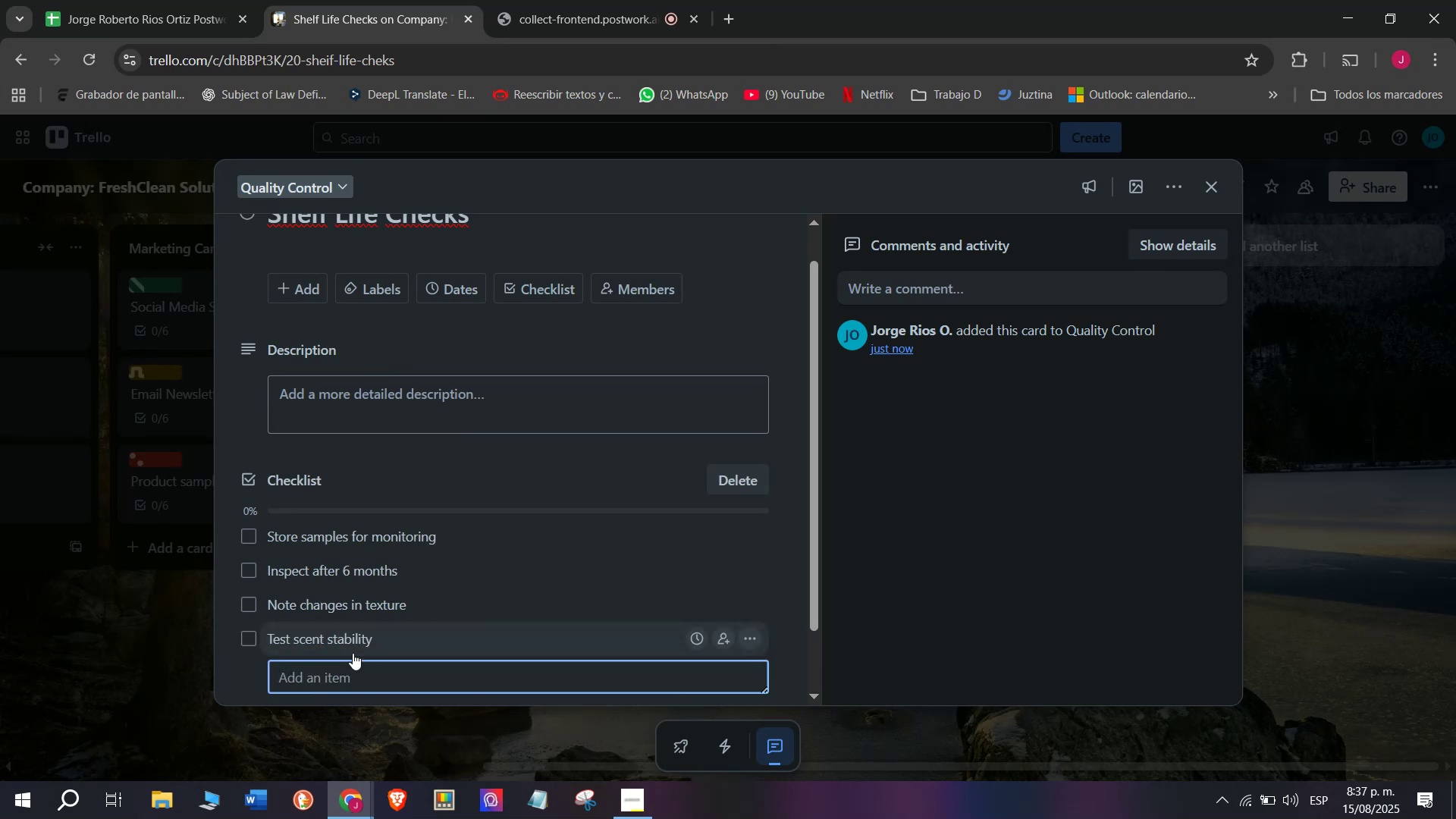 
type(Confri)
key(Backspace)
key(Backspace)
type(irm cleaning performance)
 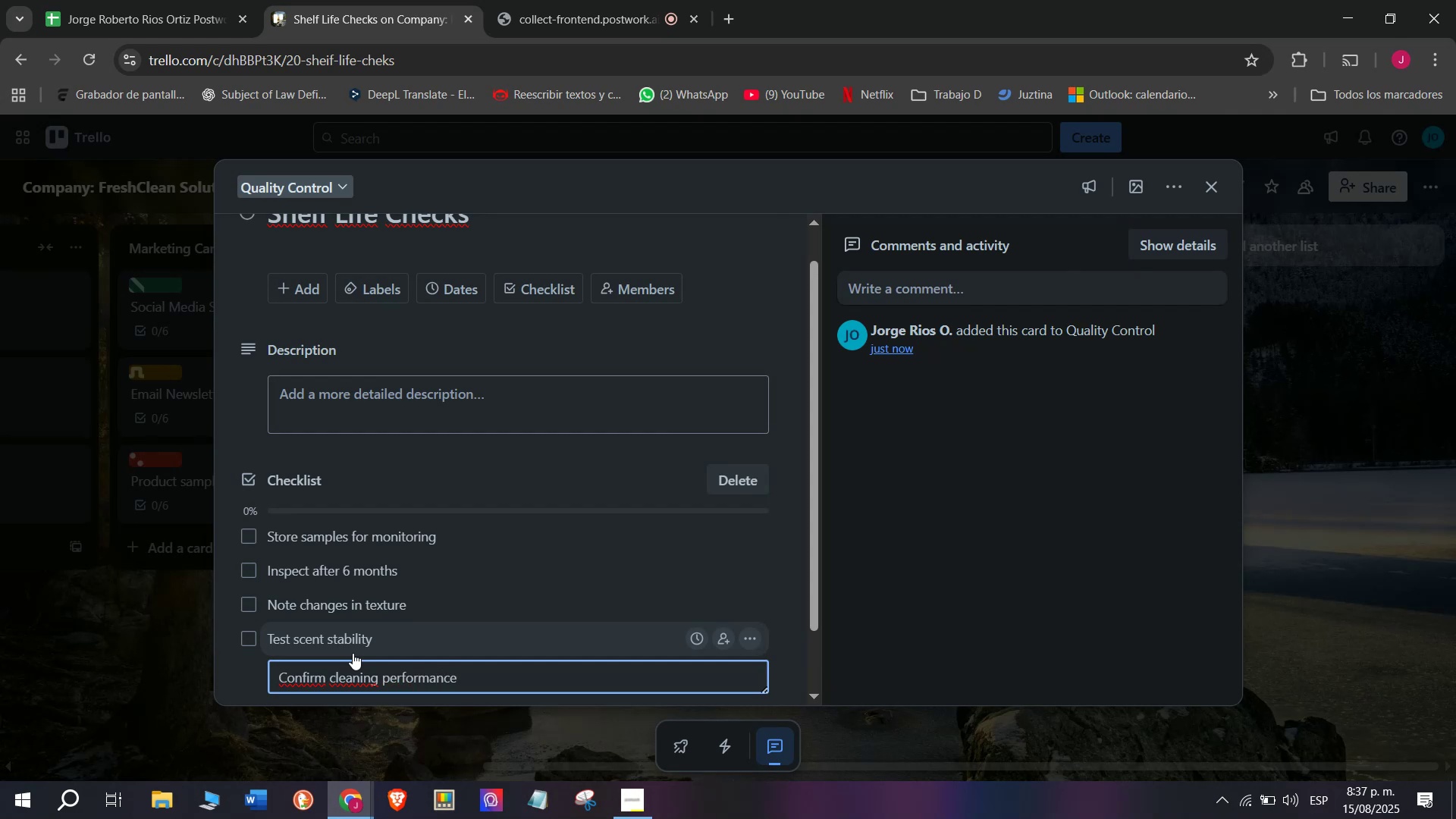 
key(Enter)
 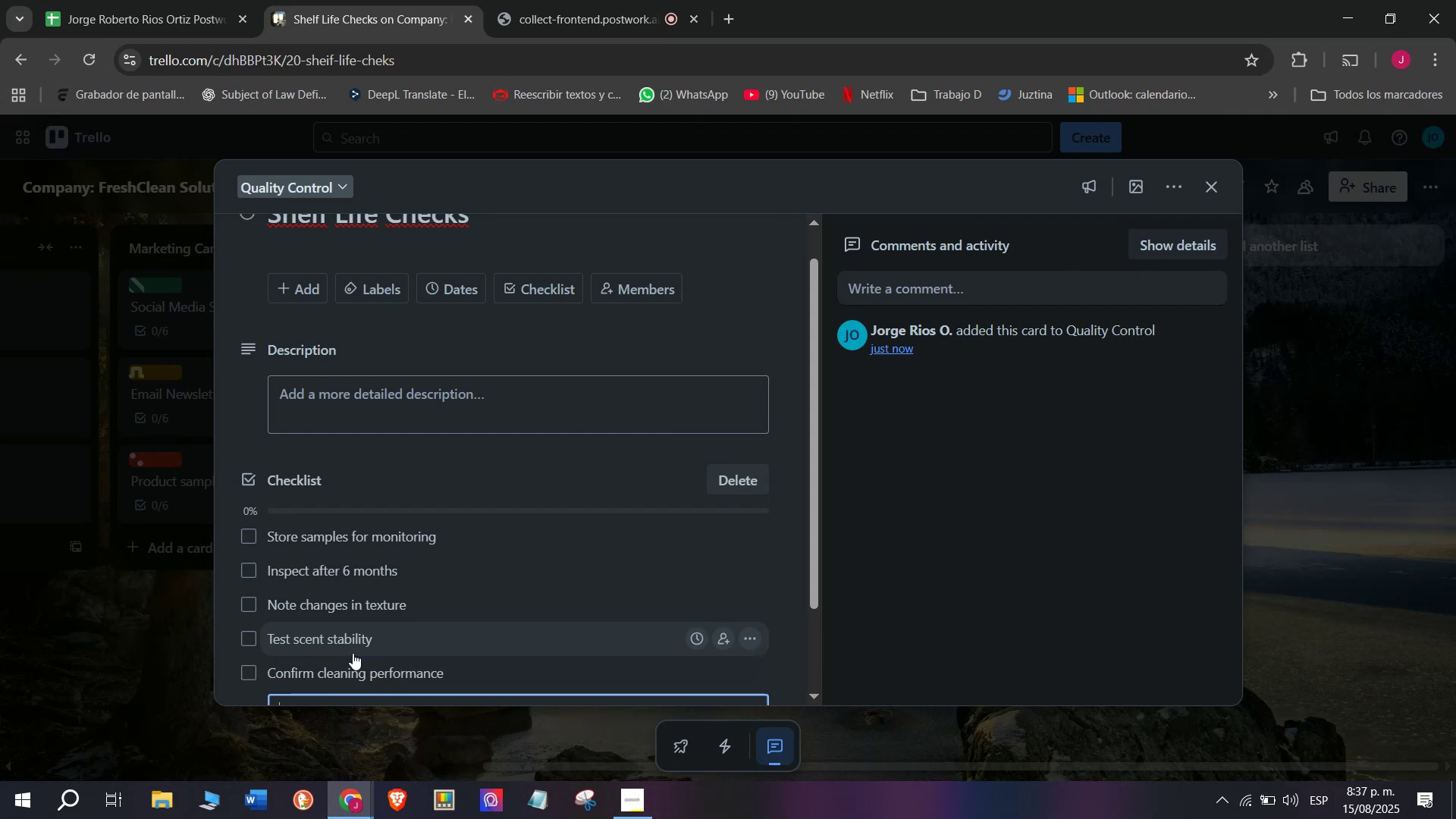 
type(Update shelg]f)
key(Backspace)
key(Backspace)
key(Backspace)
type(f liofe ui)
key(Backspace)
key(Backspace)
key(Backspace)
key(Backspace)
key(Backspace)
key(Backspace)
type(fe info)
 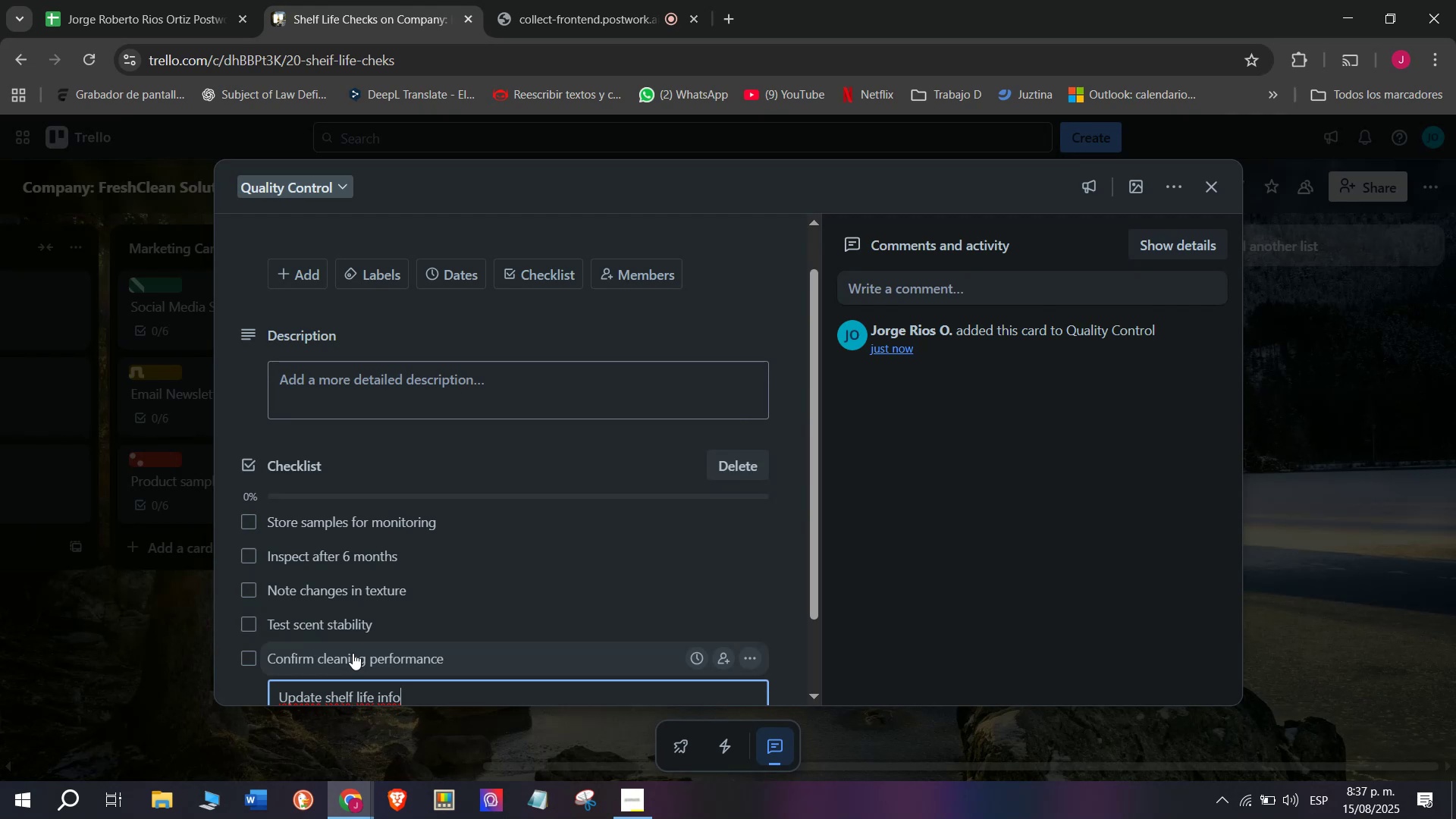 
scroll: coordinate [378, 628], scroll_direction: down, amount: 4.0
 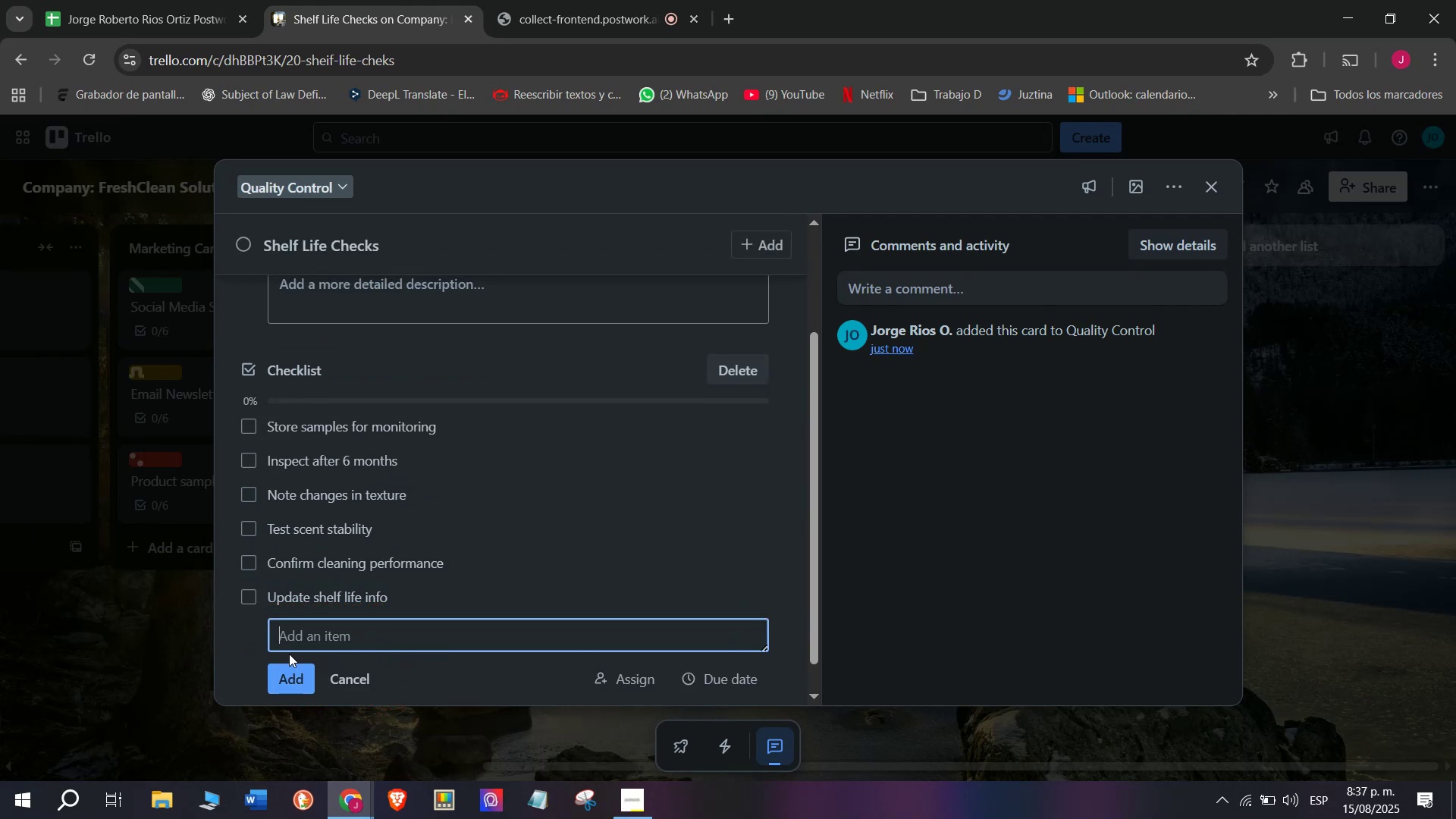 